 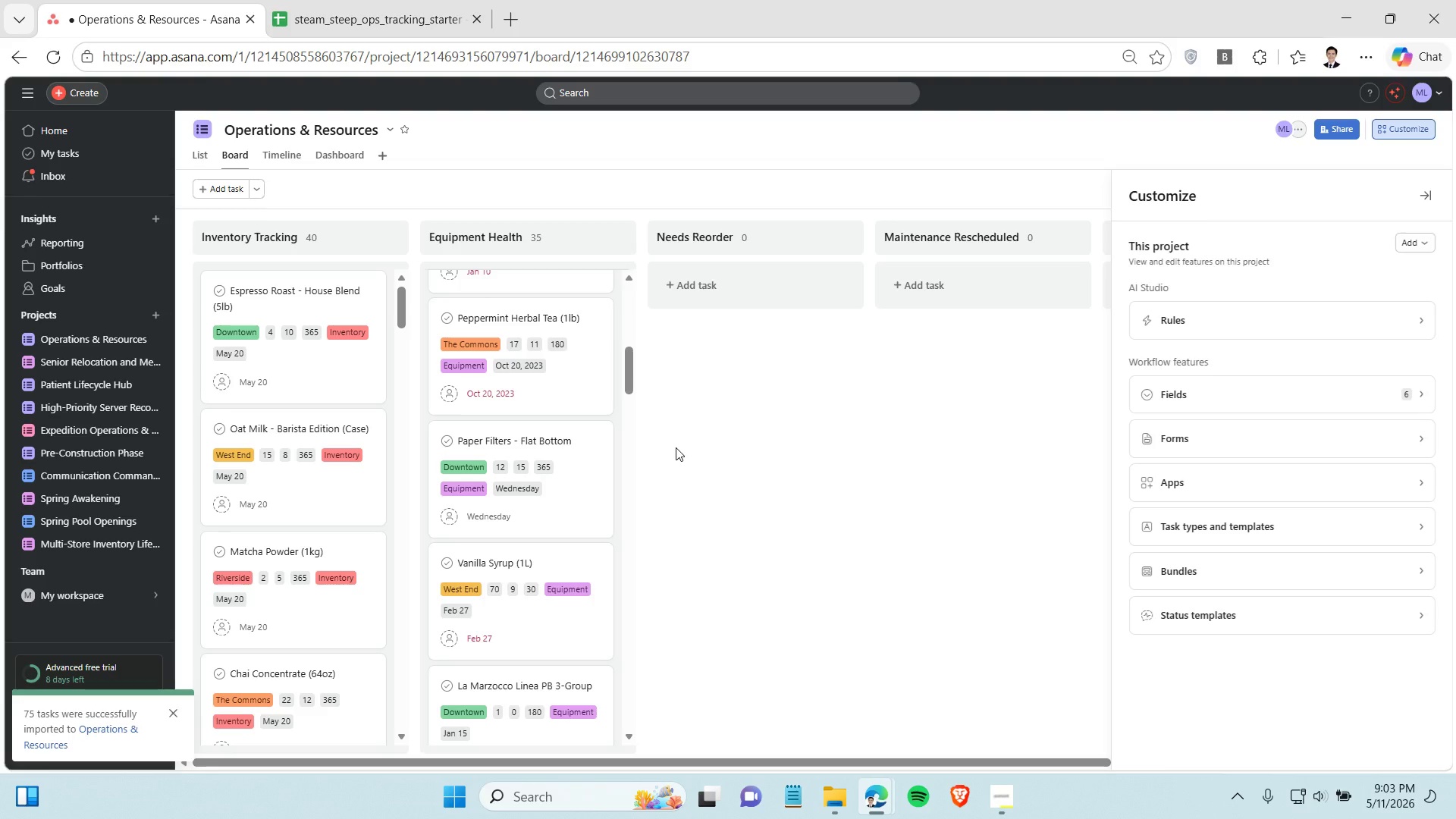 
mouse_move([522, 365])
 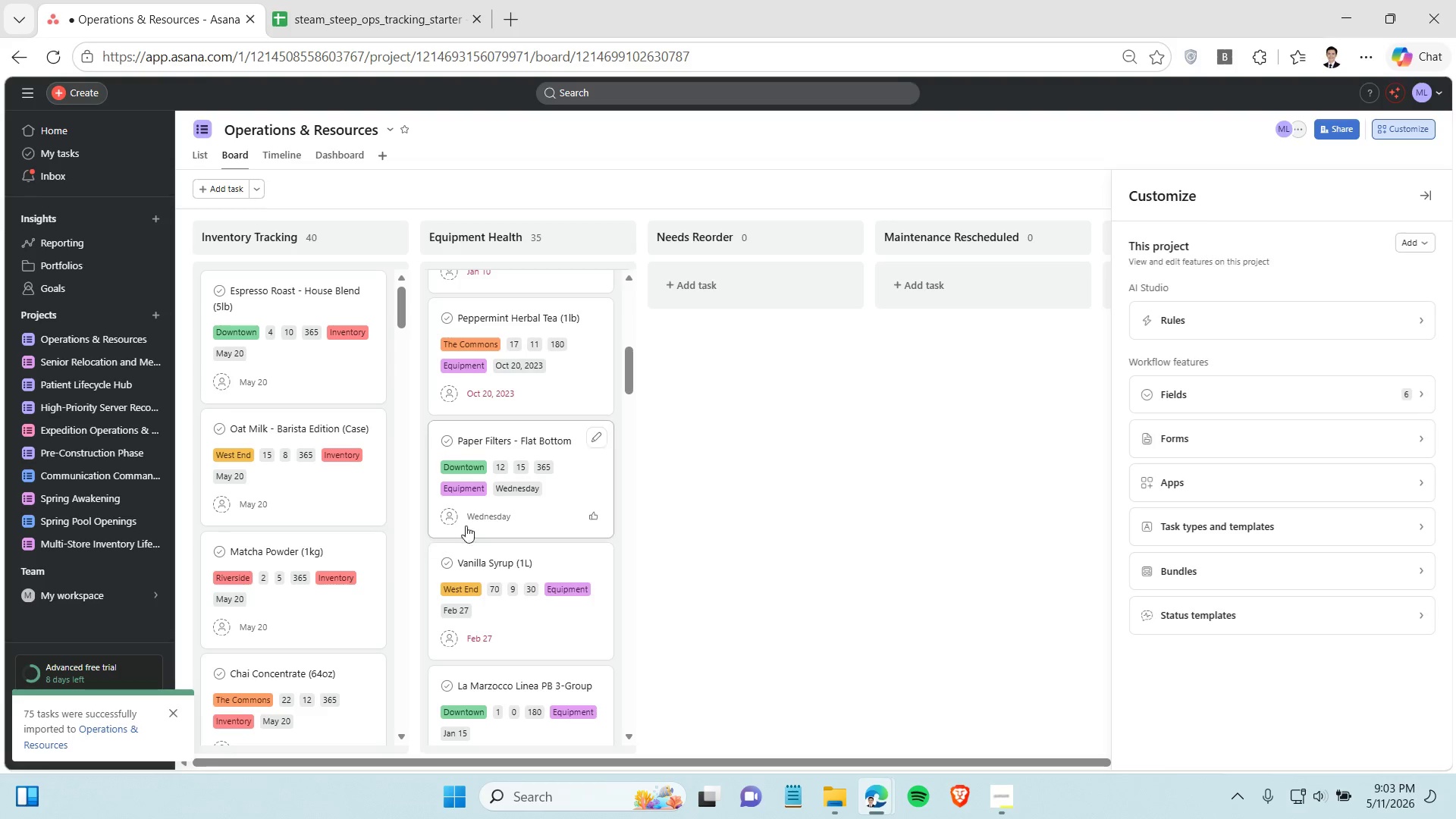 
scroll: coordinate [533, 497], scroll_direction: down, amount: 3.0
 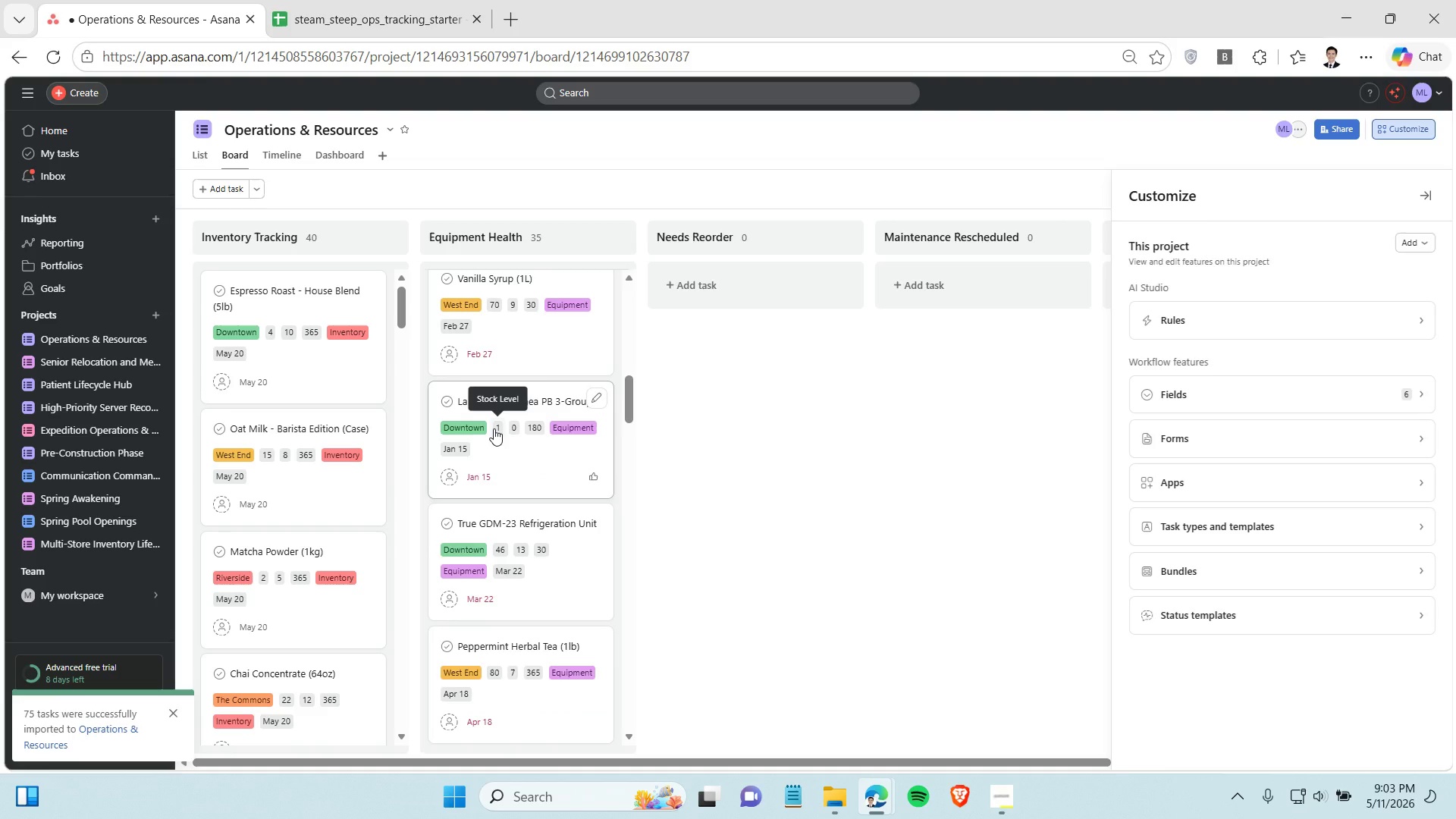 
mouse_move([416, 676])
 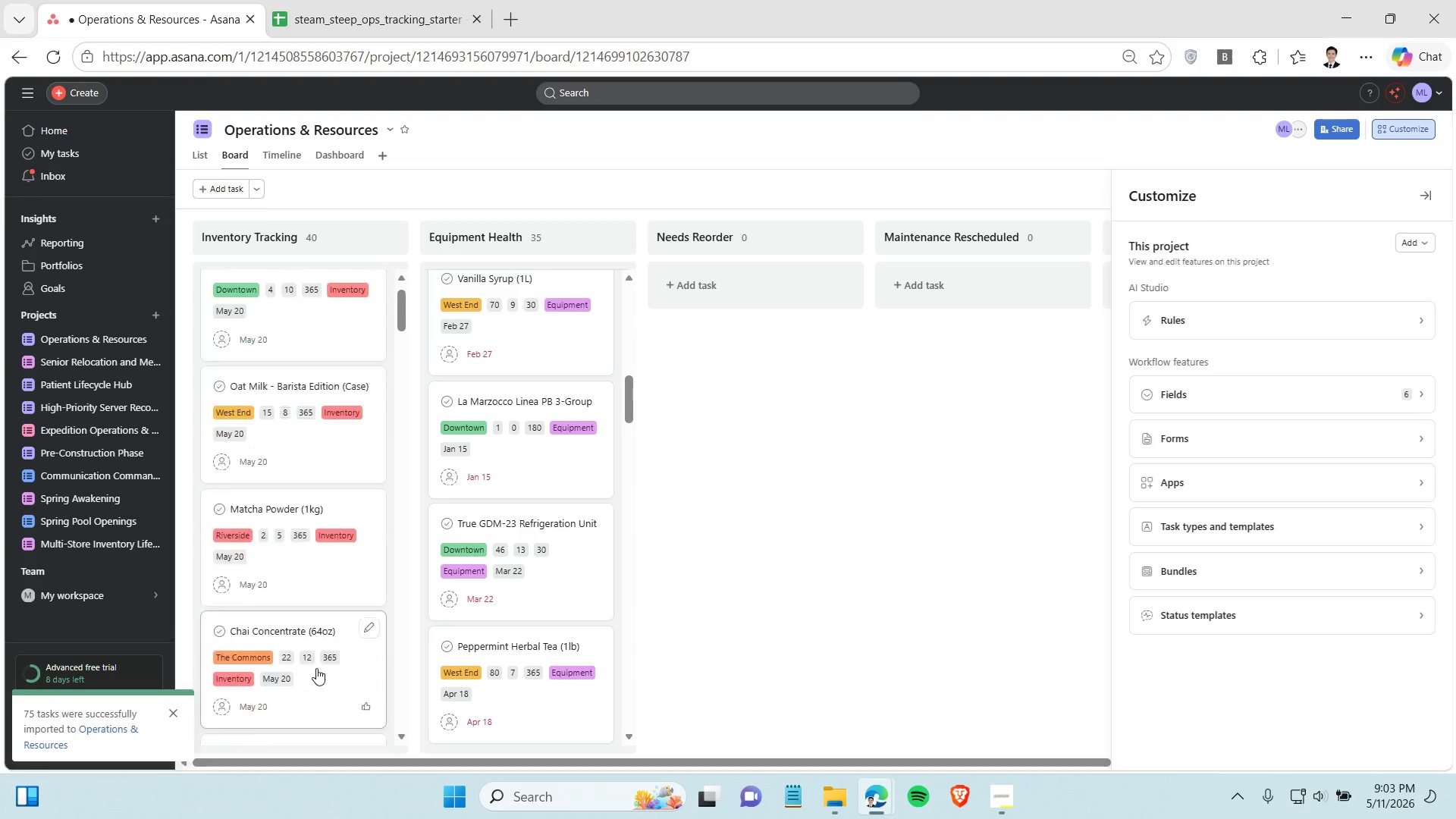 
scroll: coordinate [316, 668], scroll_direction: down, amount: 2.0
 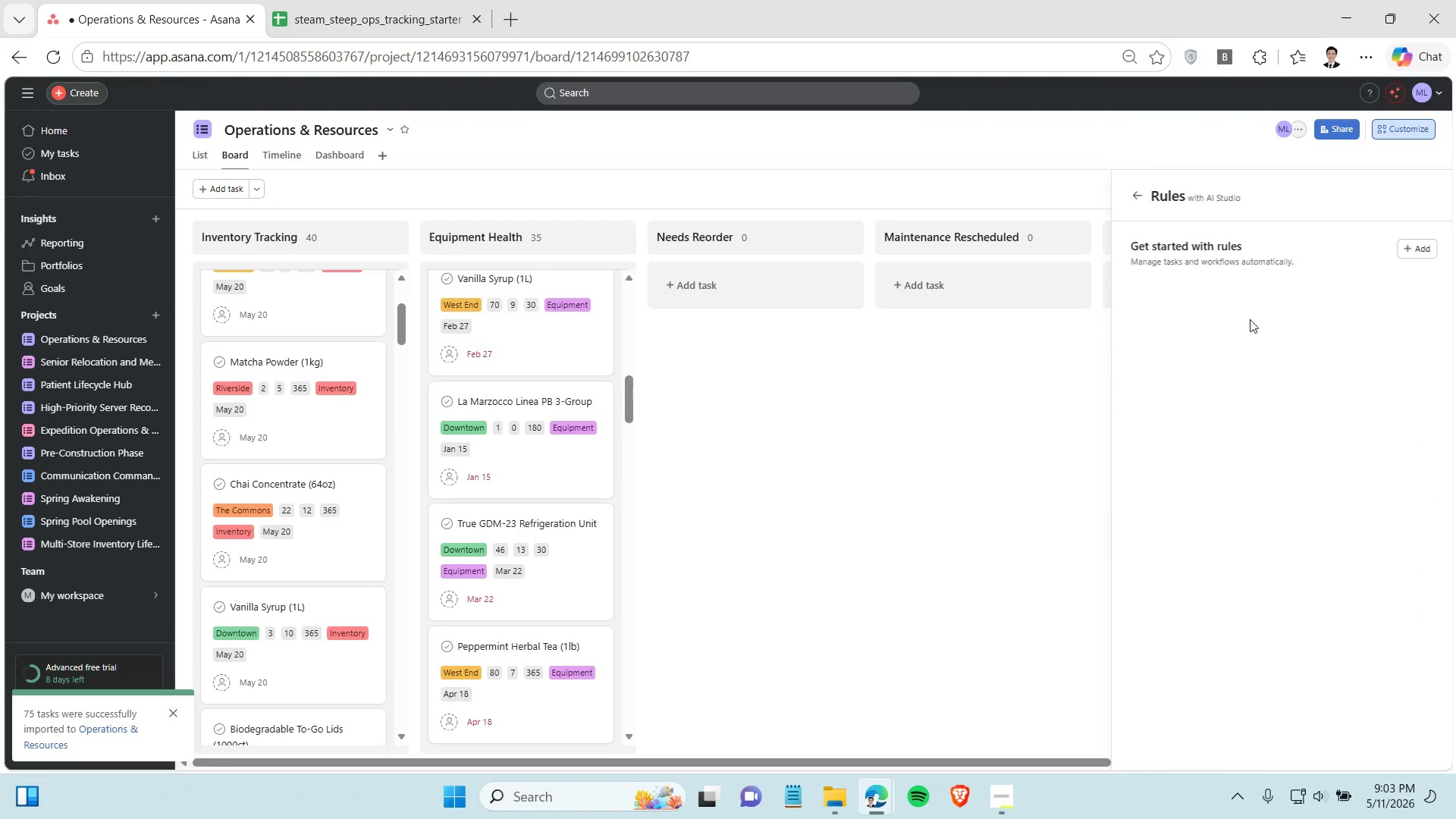 
left_click([1422, 249])
 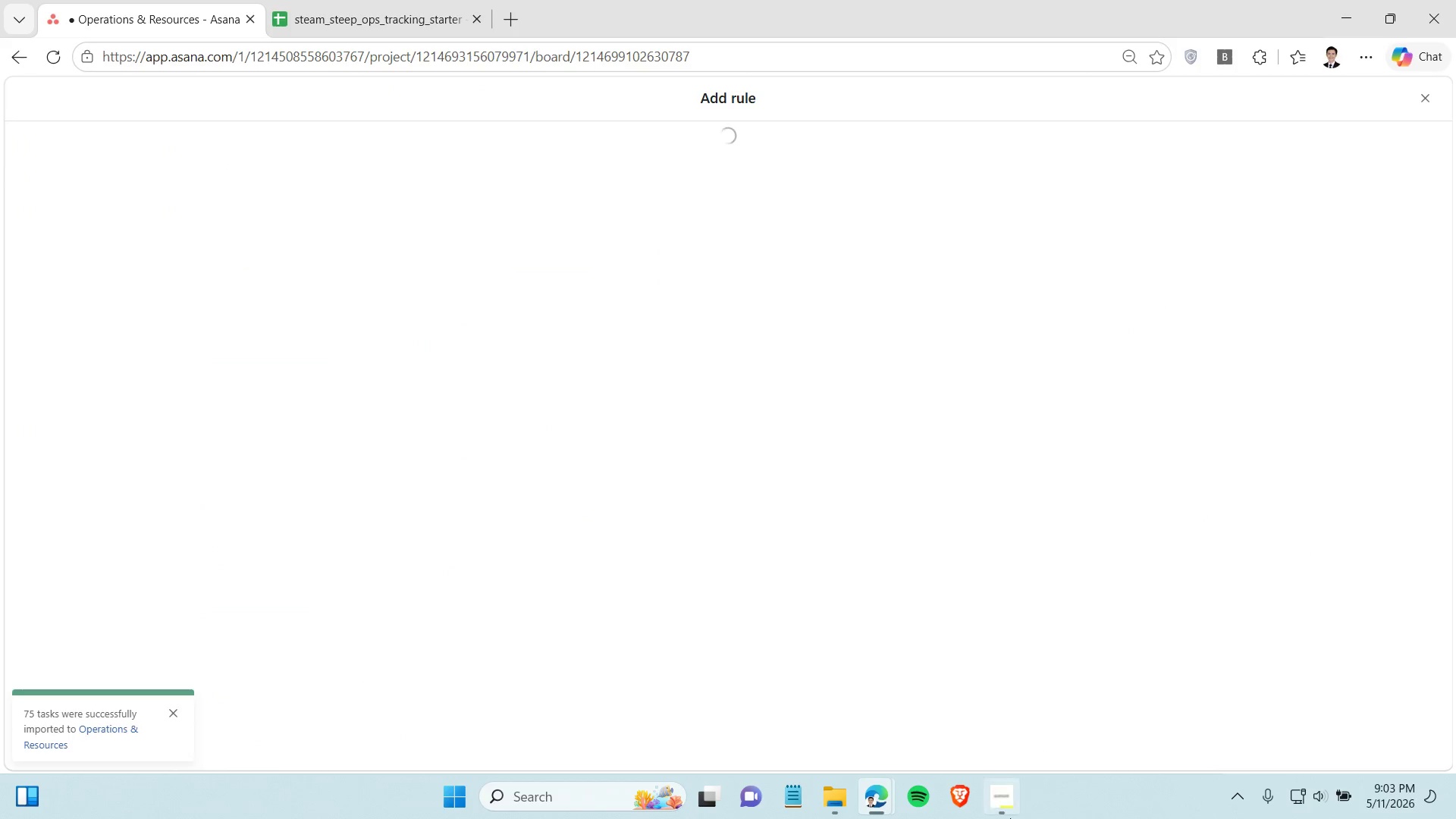 
left_click([1005, 802])
 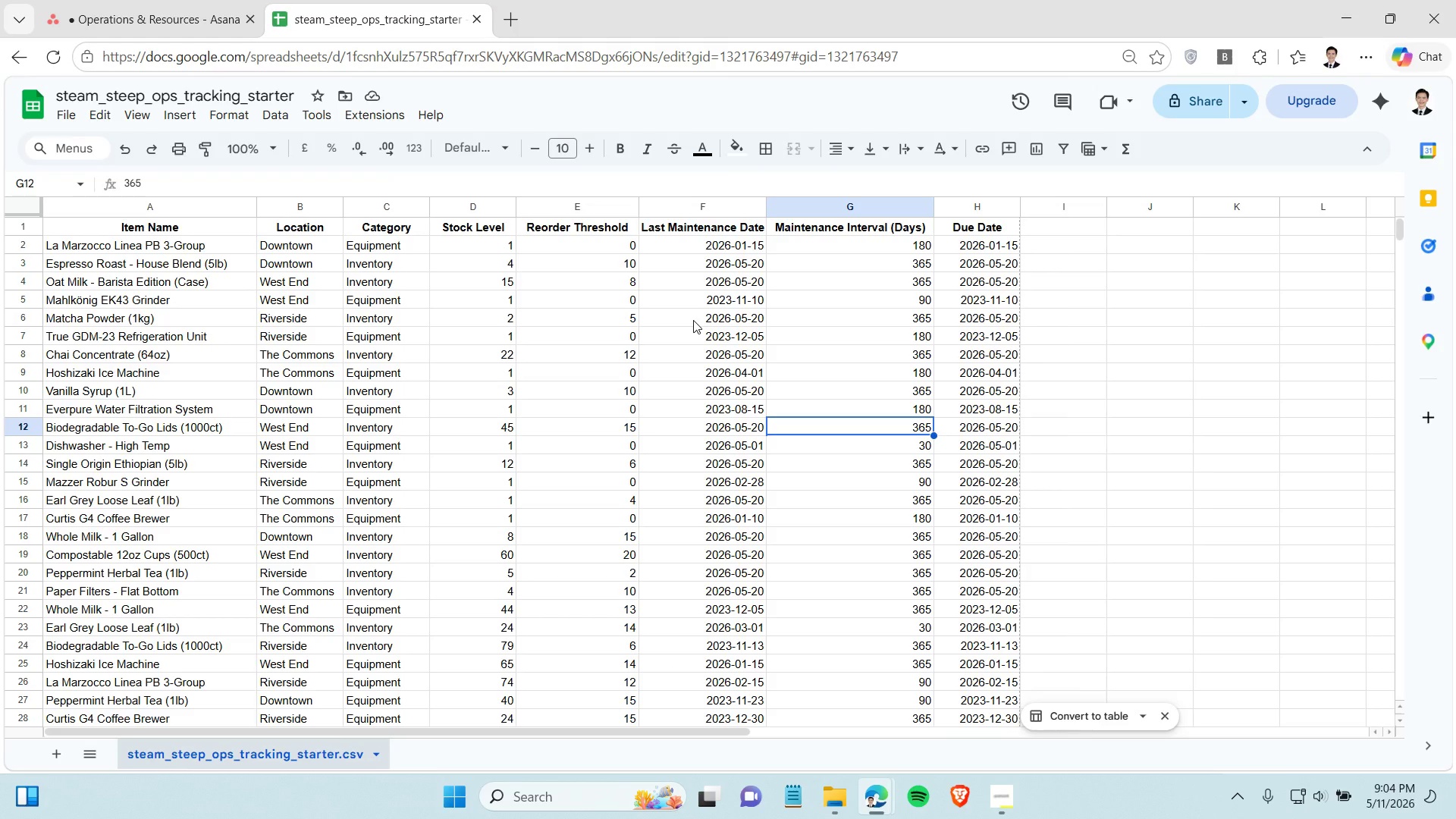 
wait(40.58)
 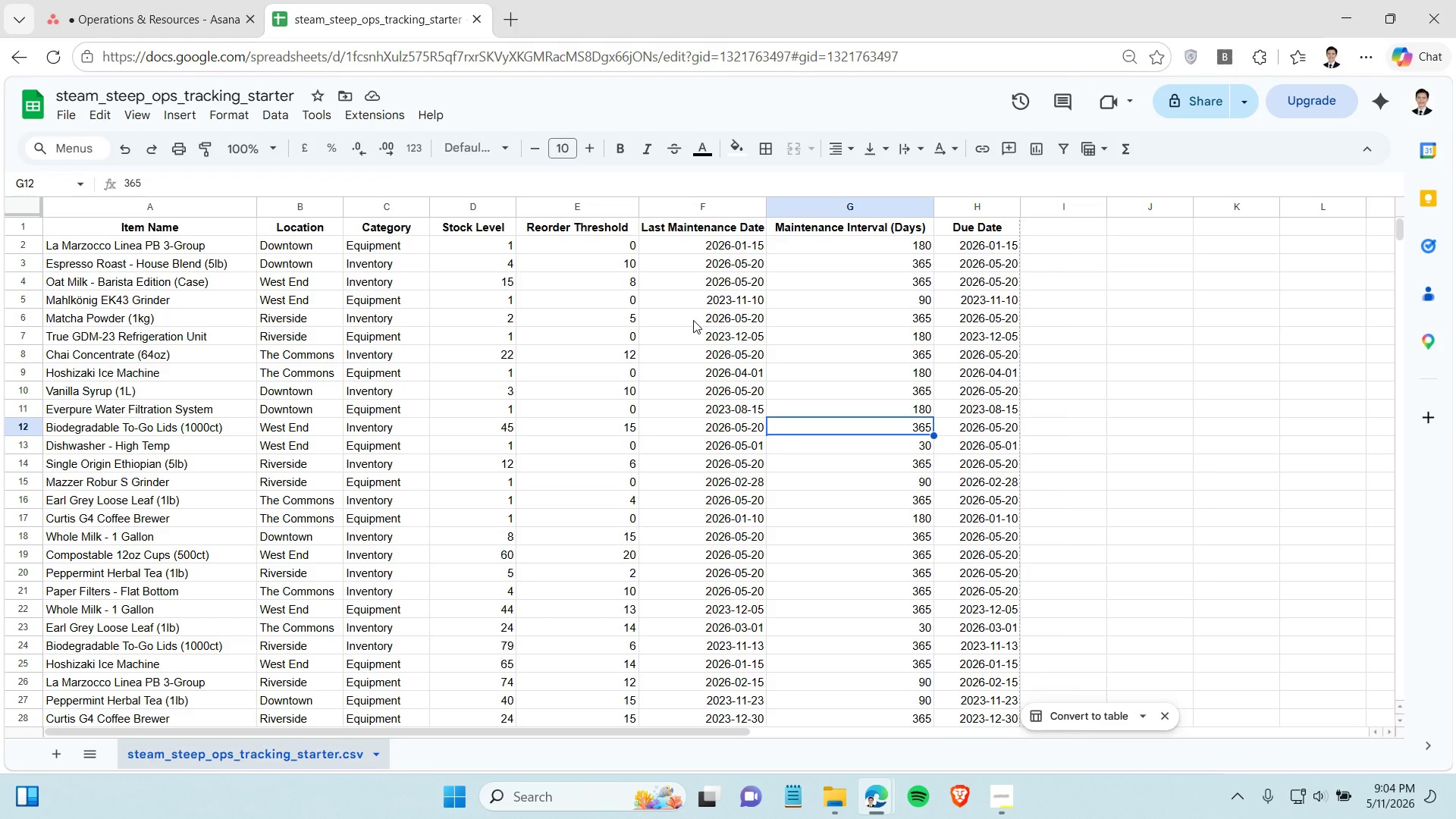 
left_click([185, 5])
 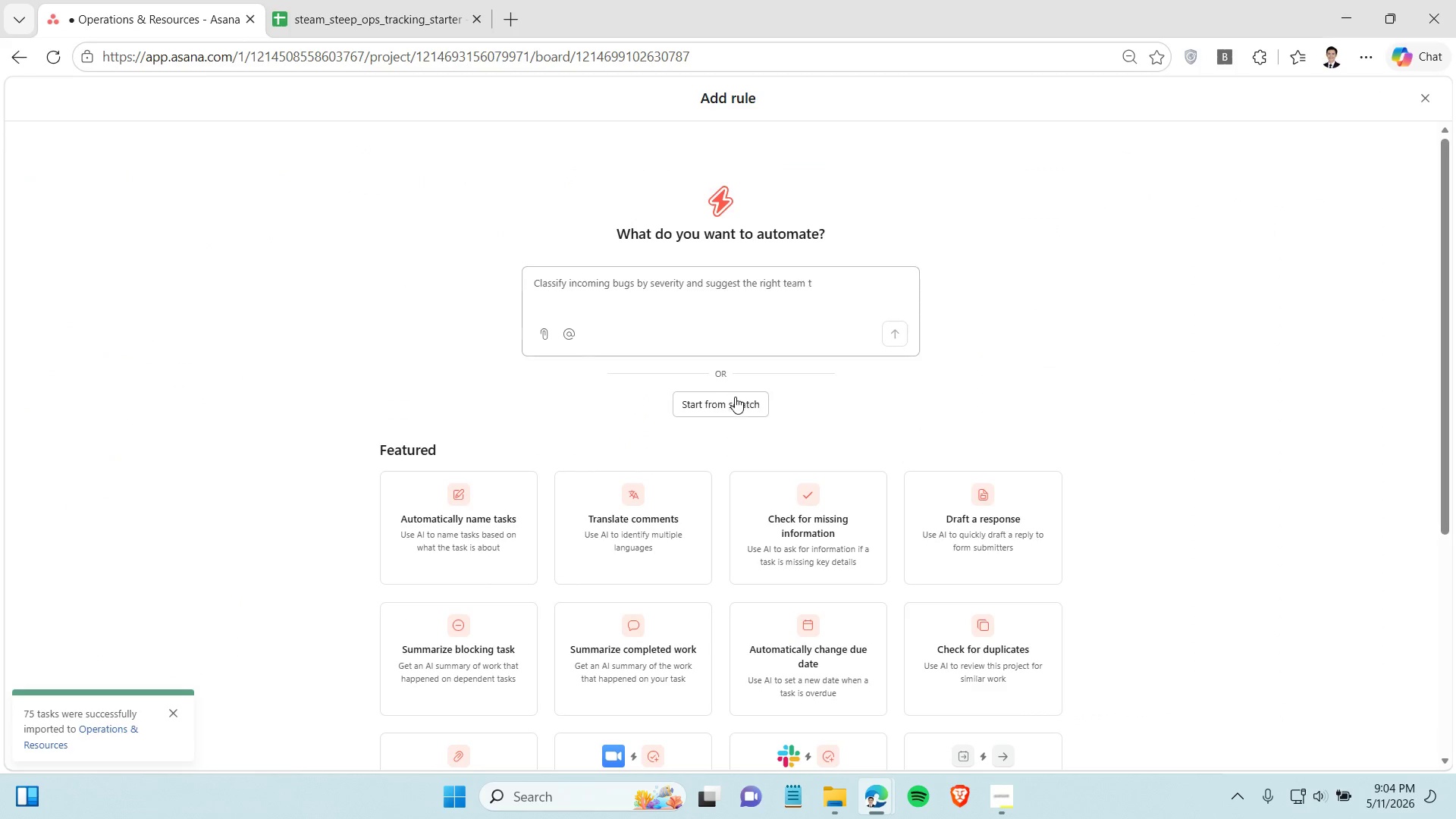 
left_click([739, 406])
 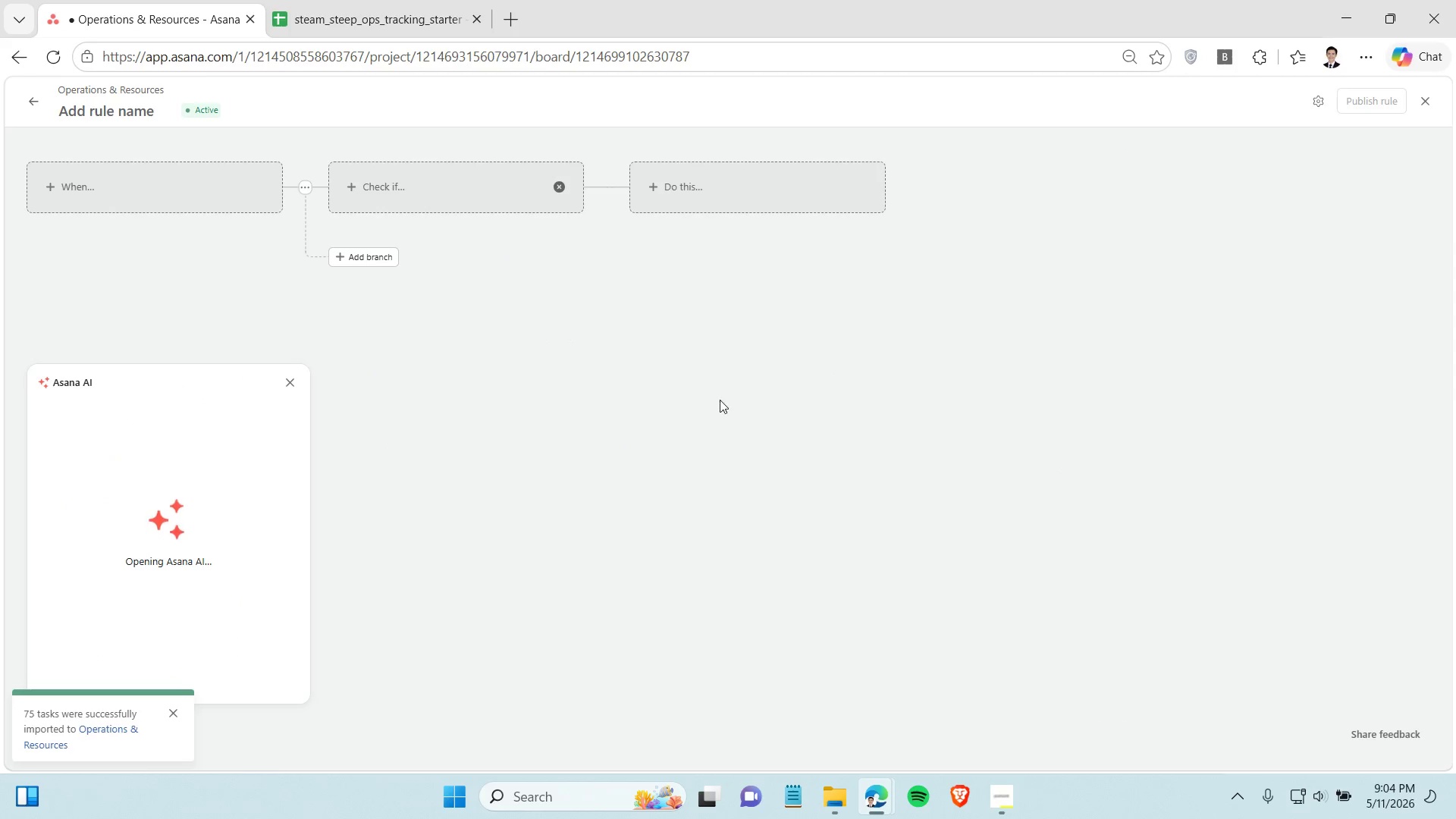 
left_click([124, 178])
 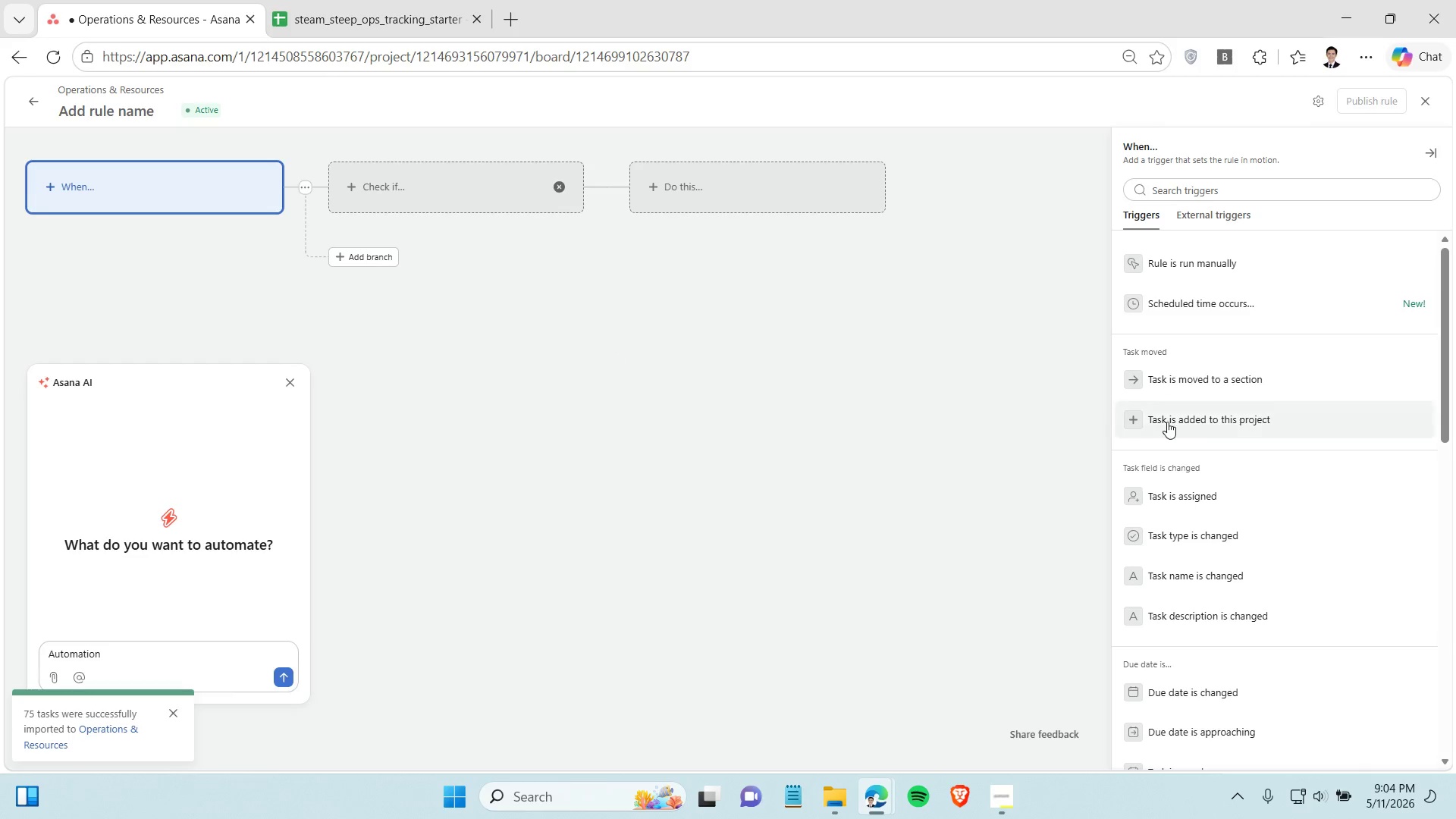 
left_click([1195, 384])
 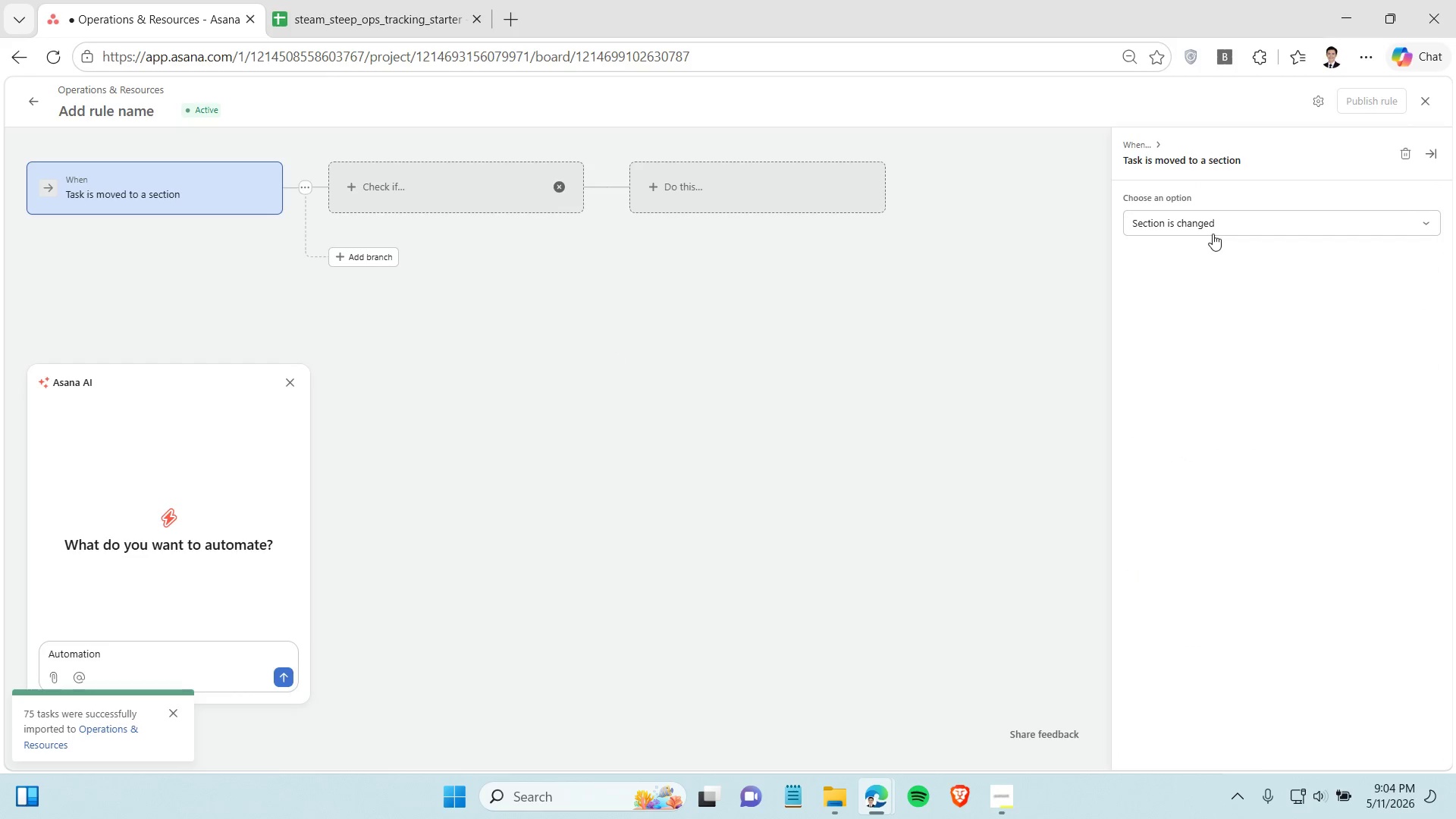 
left_click([1216, 229])
 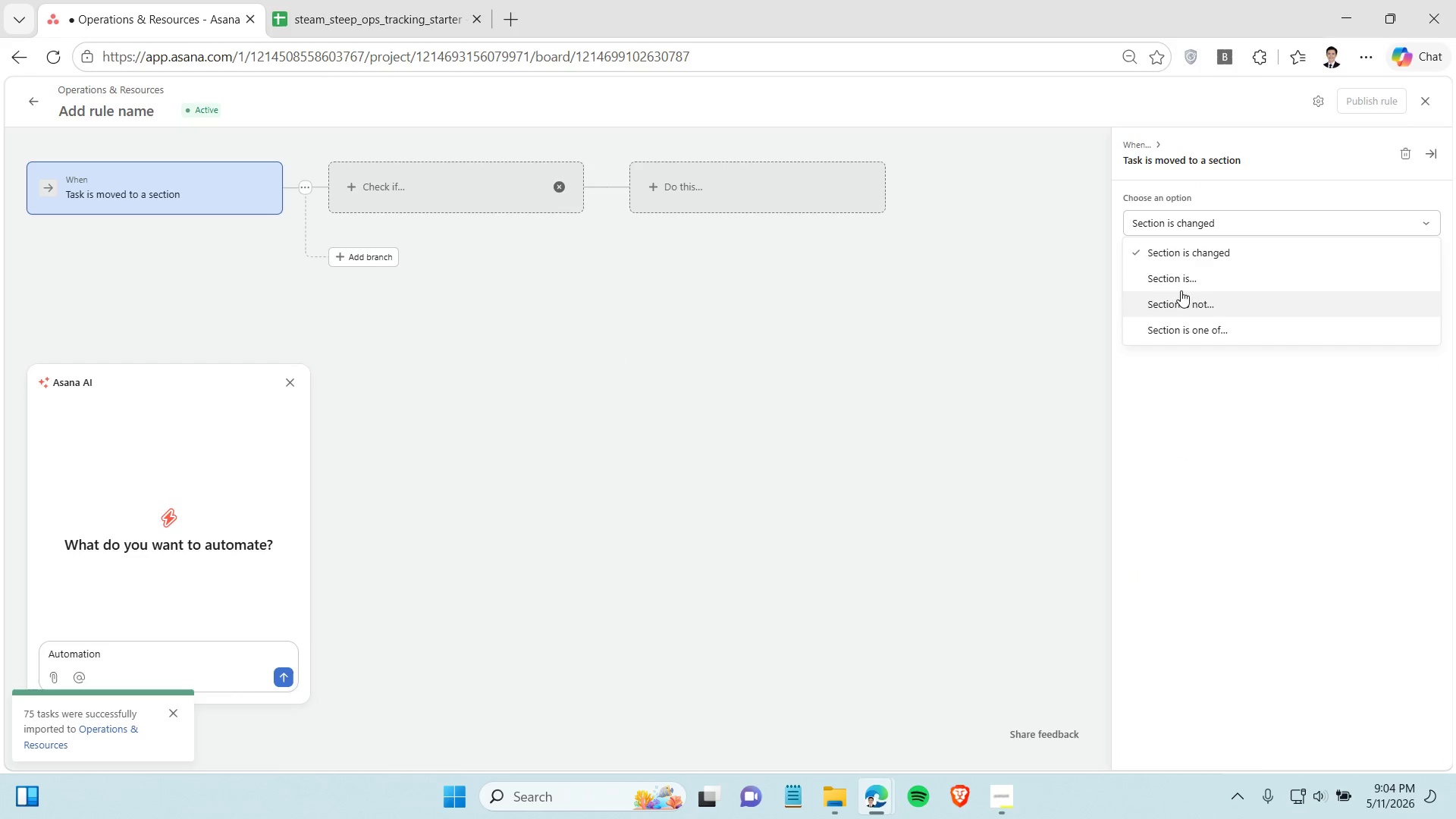 
left_click([1178, 285])
 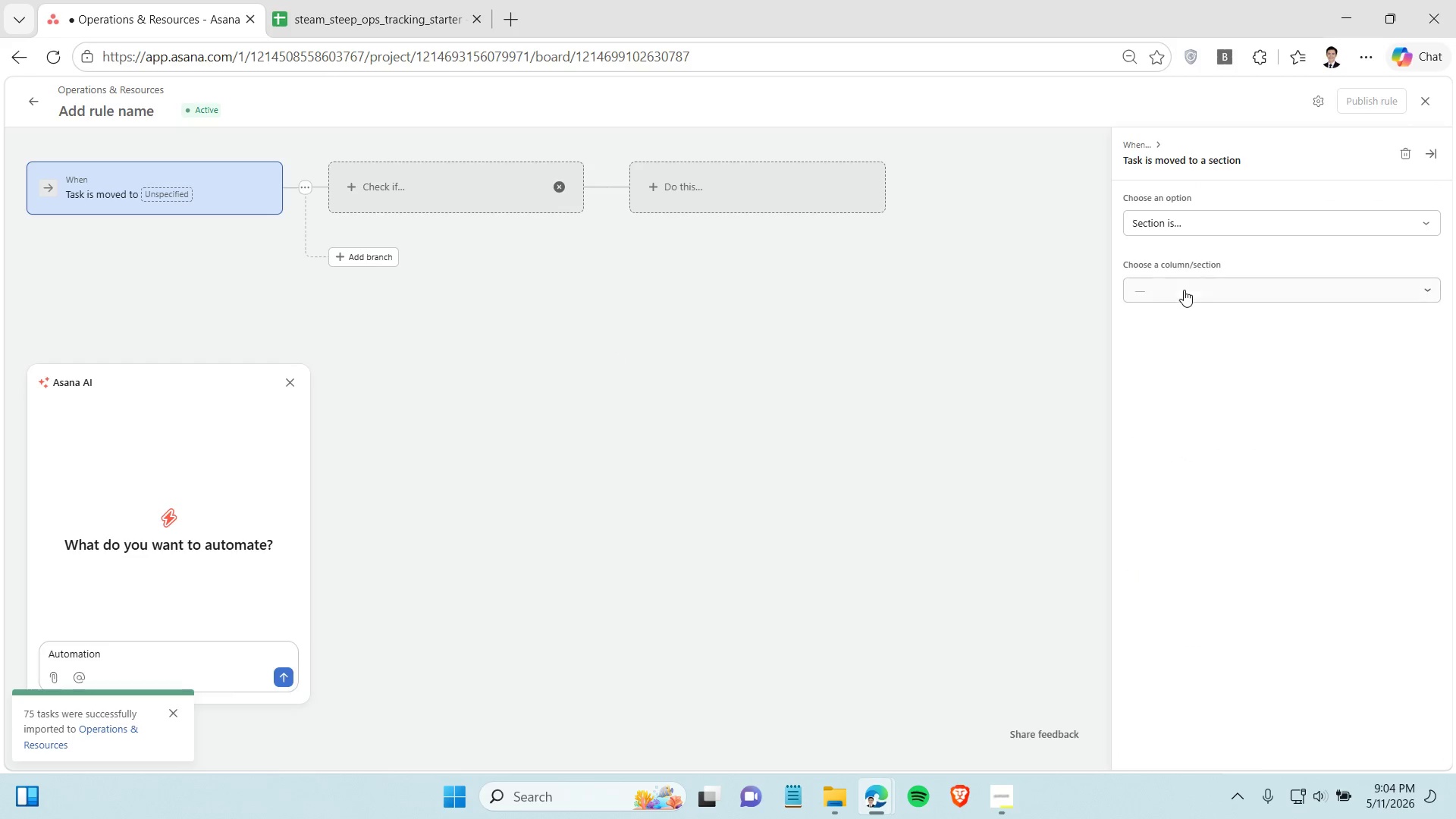 
left_click([1184, 290])
 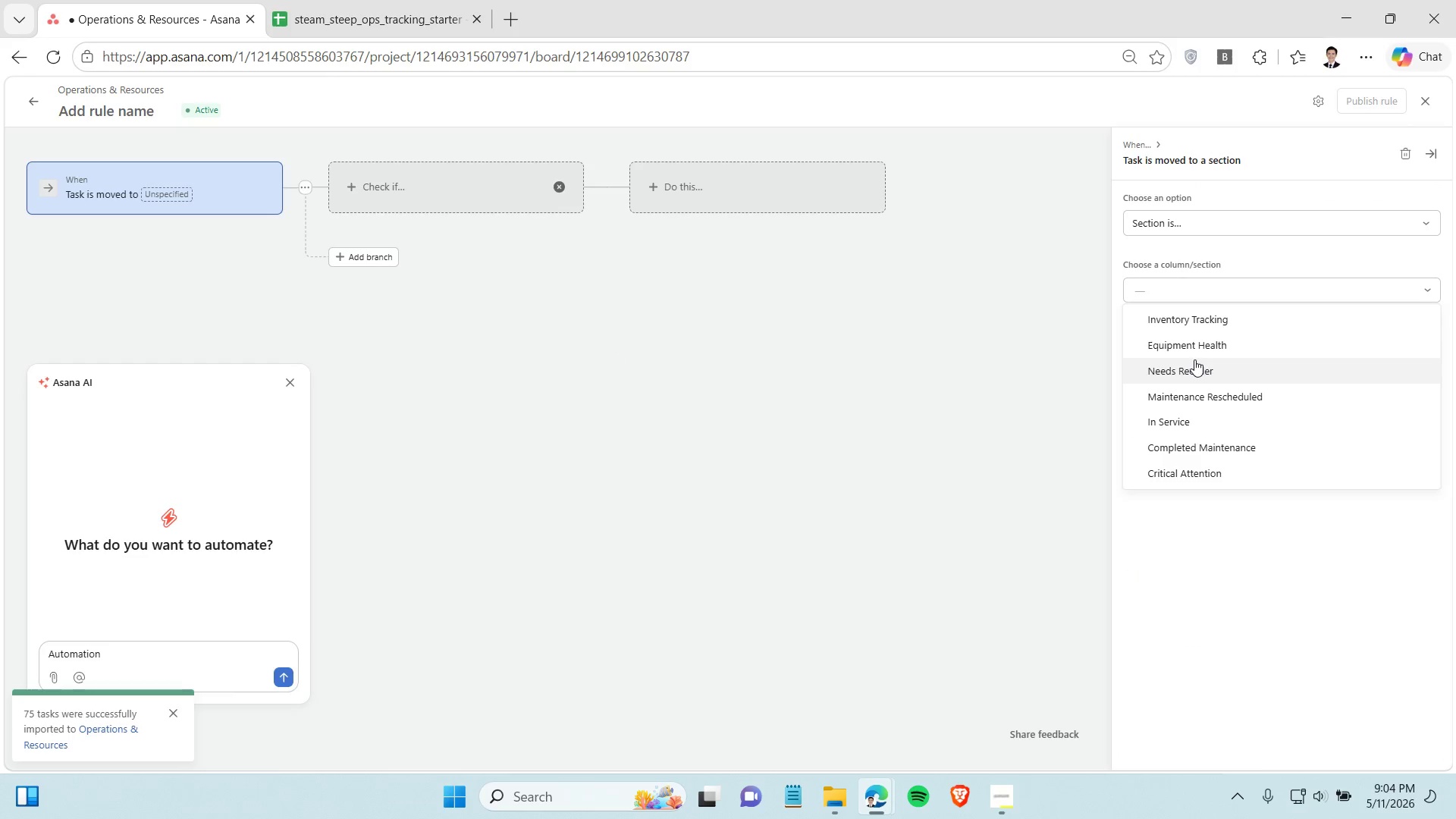 
left_click([1194, 360])
 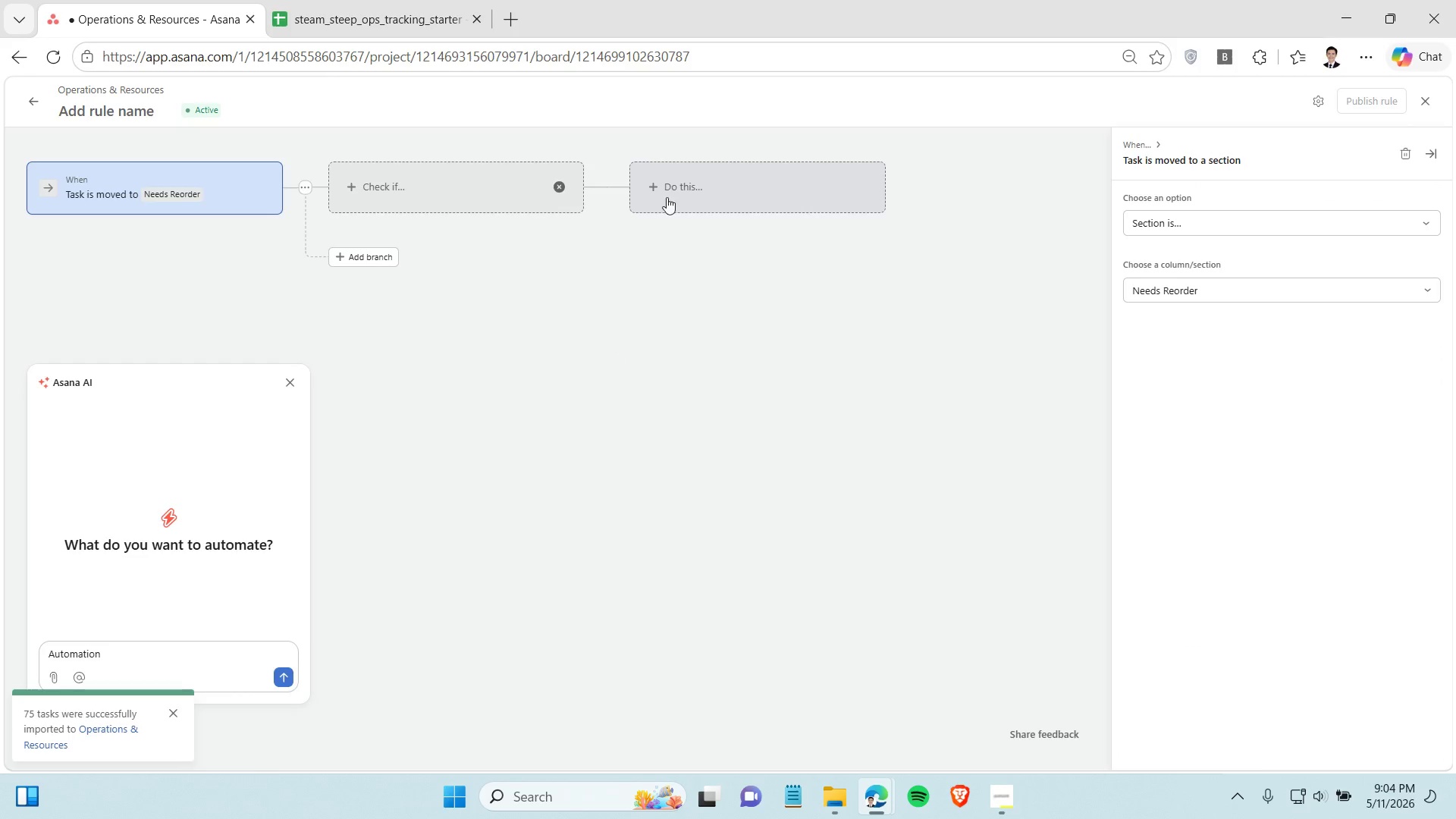 
left_click([463, 197])
 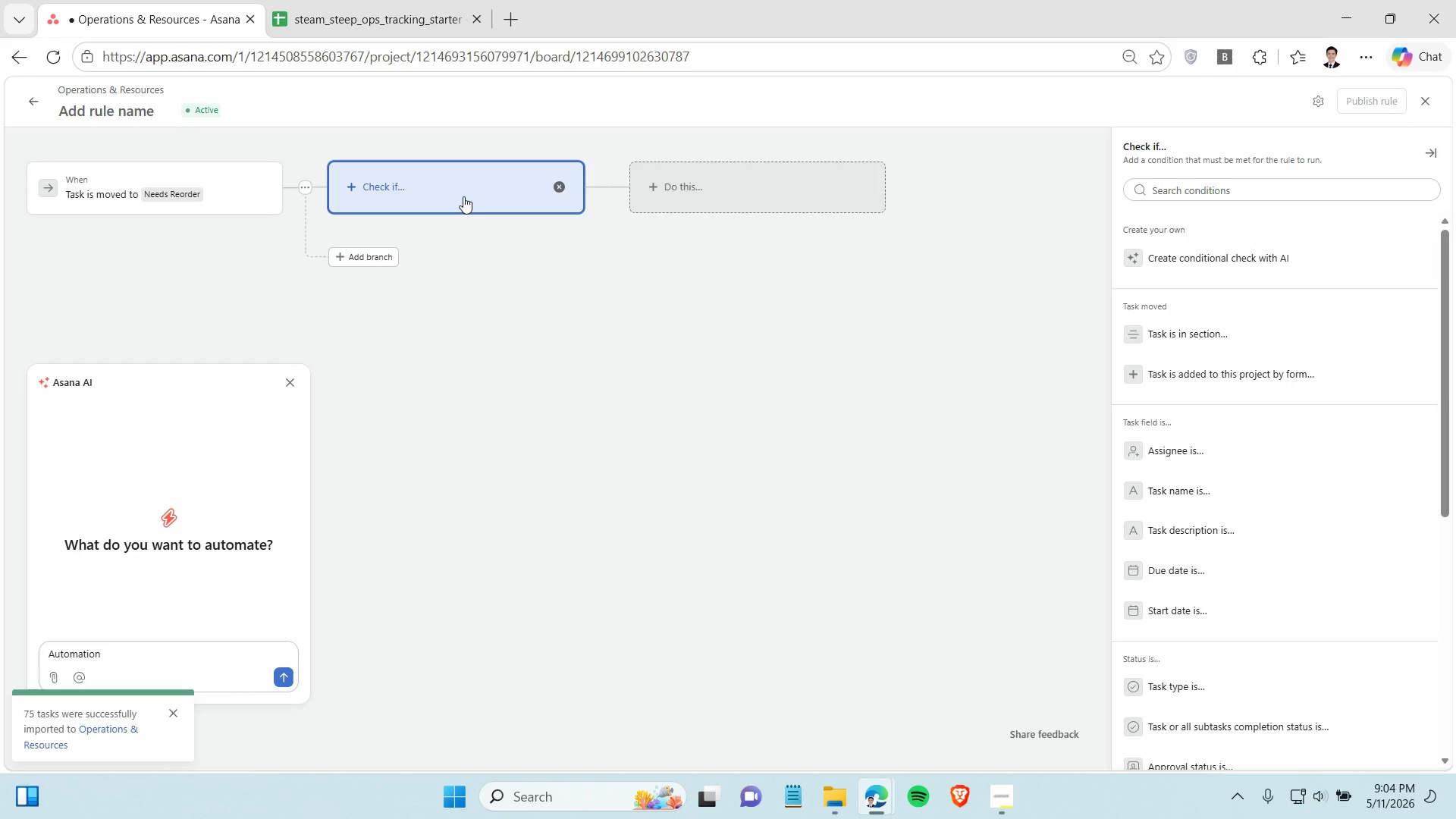 
wait(5.48)
 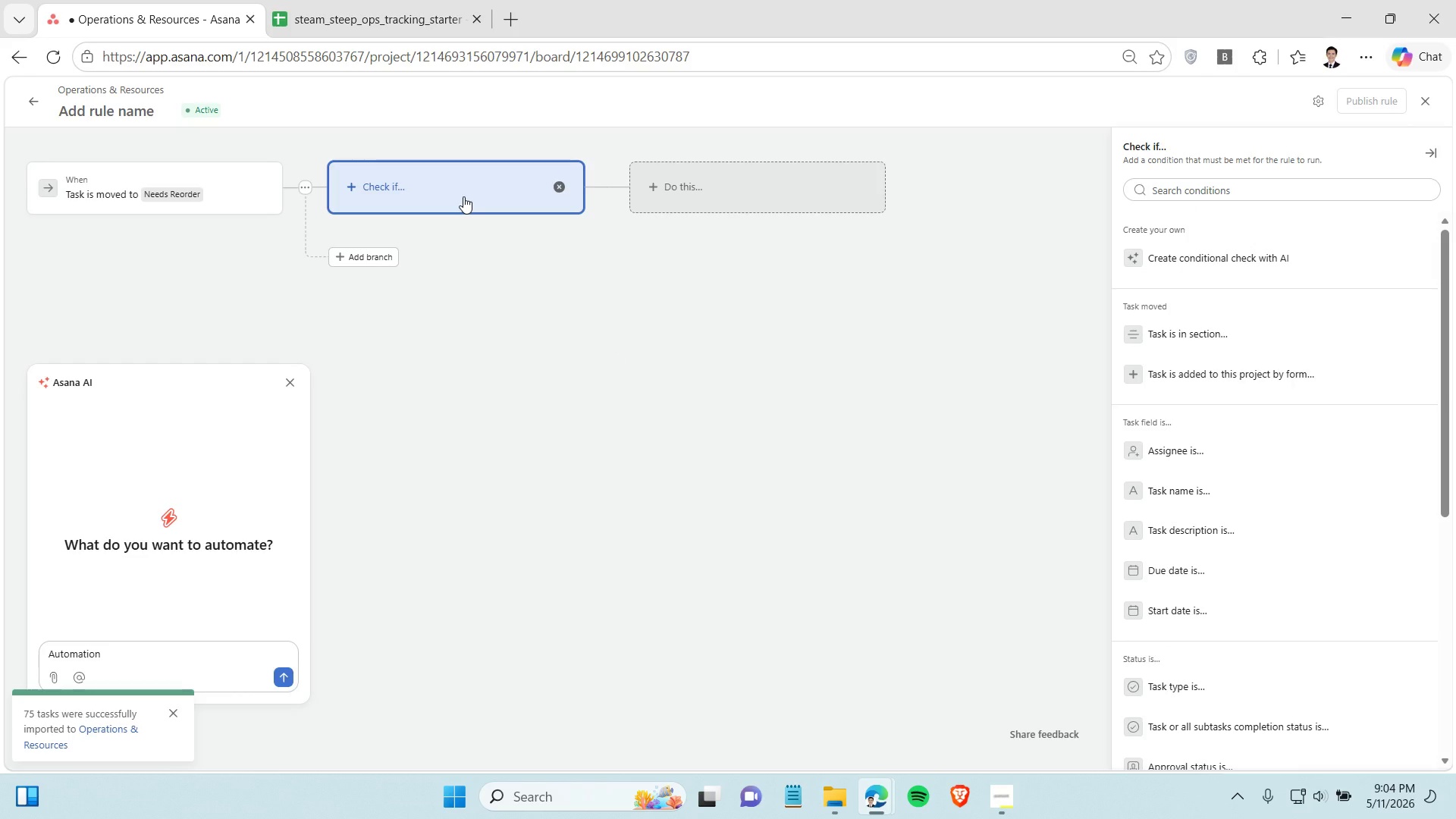 
left_click([172, 205])
 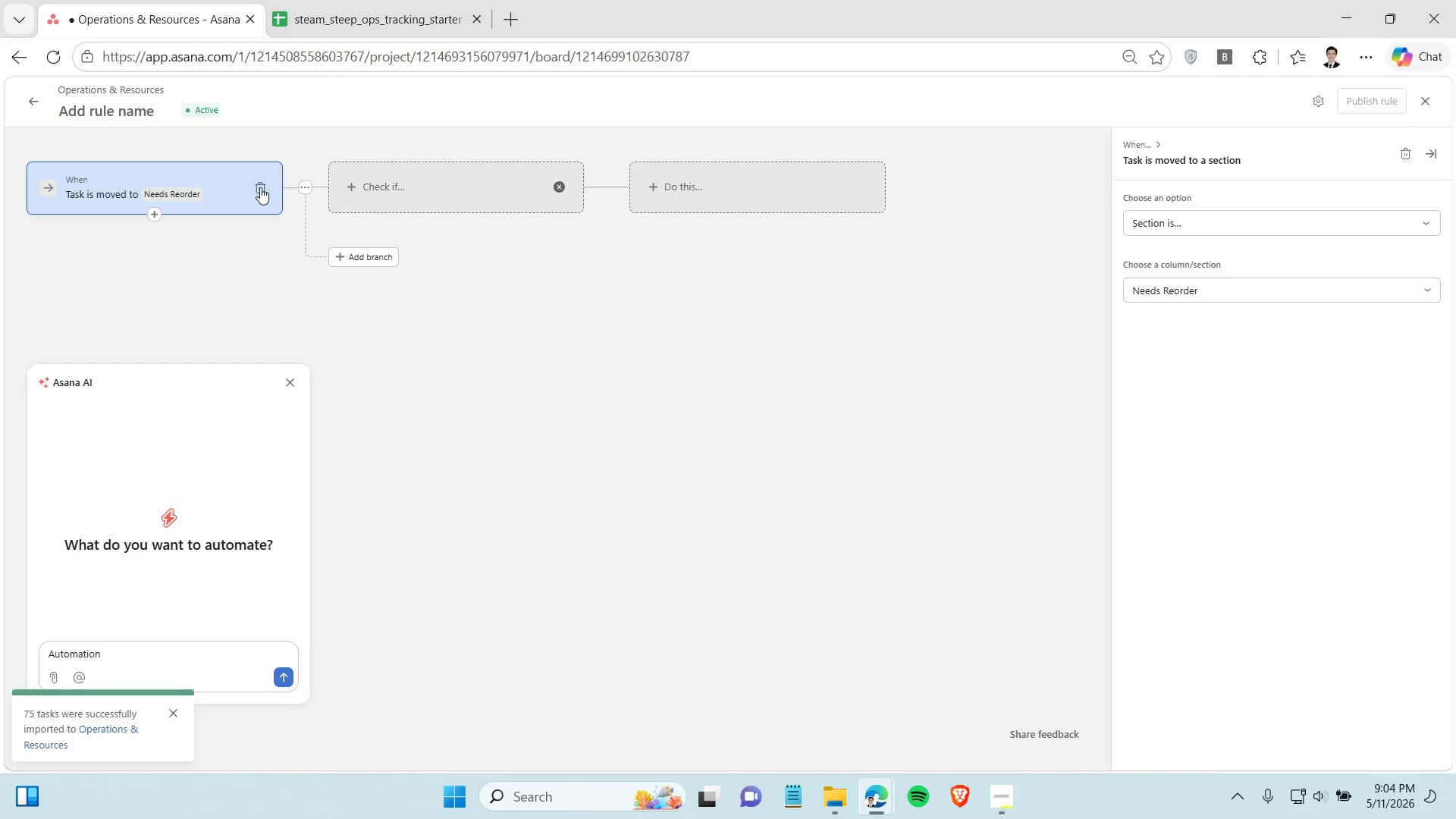 
left_click([260, 187])
 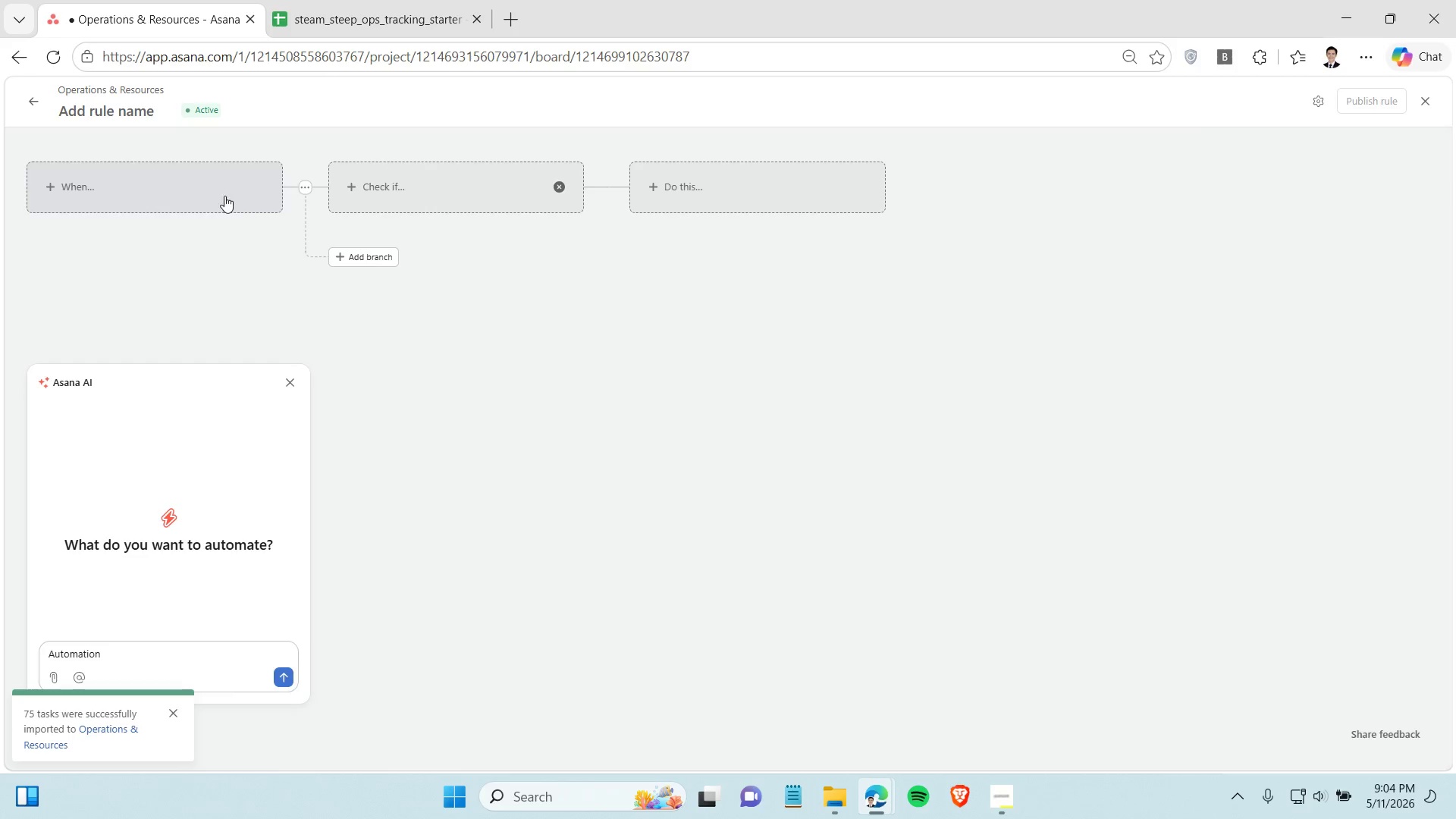 
left_click([224, 196])
 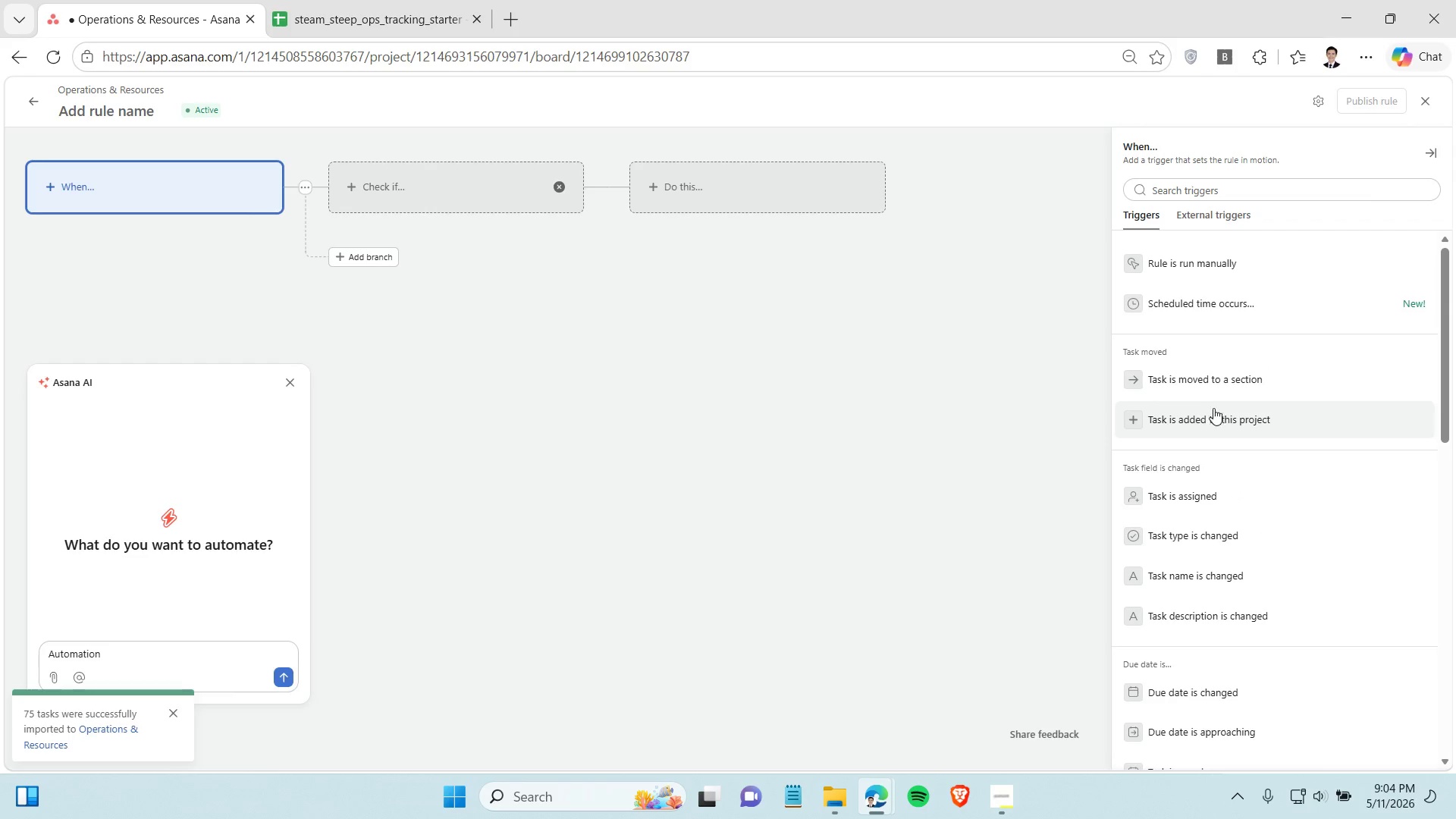 
left_click([1210, 384])
 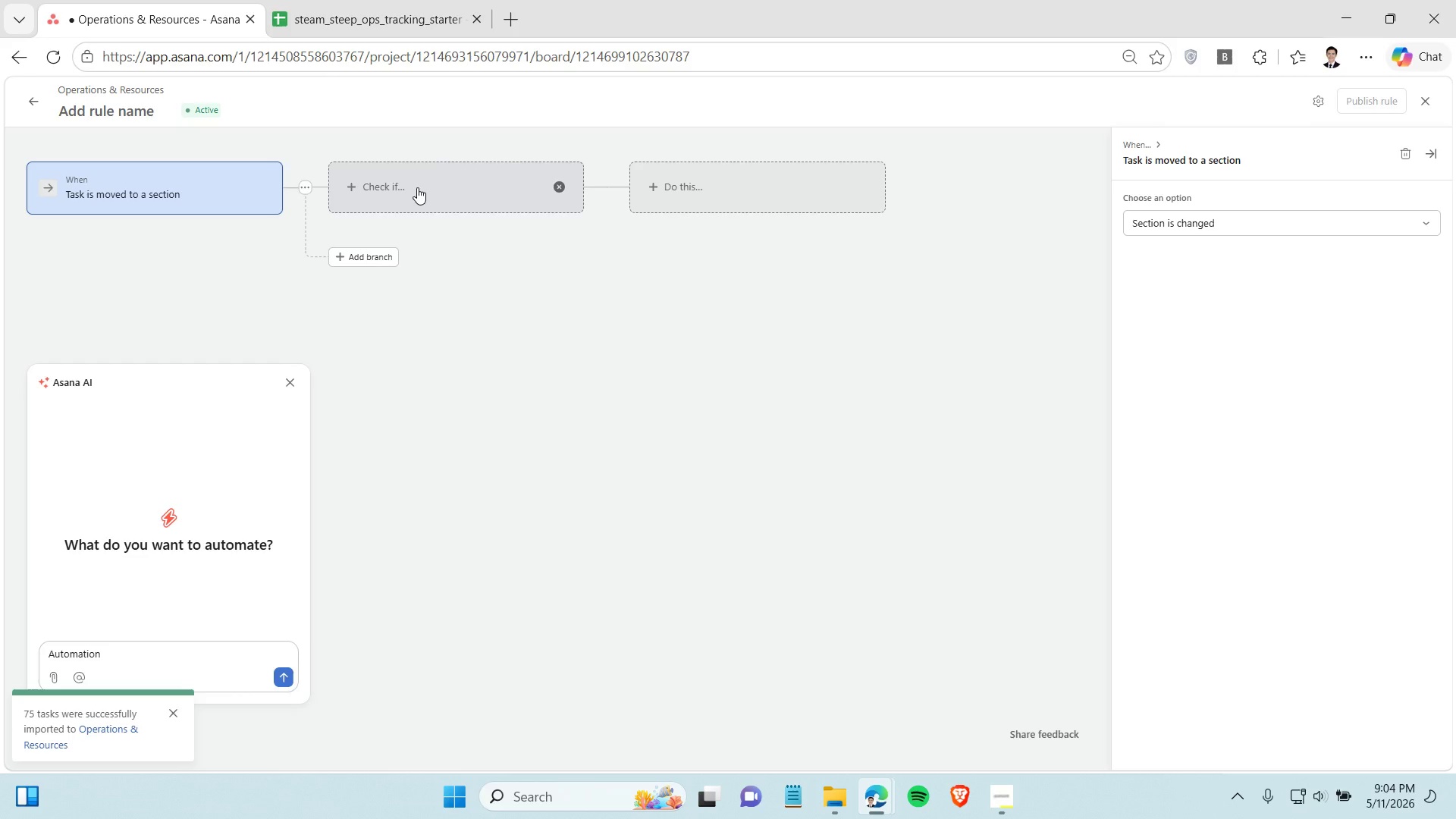 
wait(5.36)
 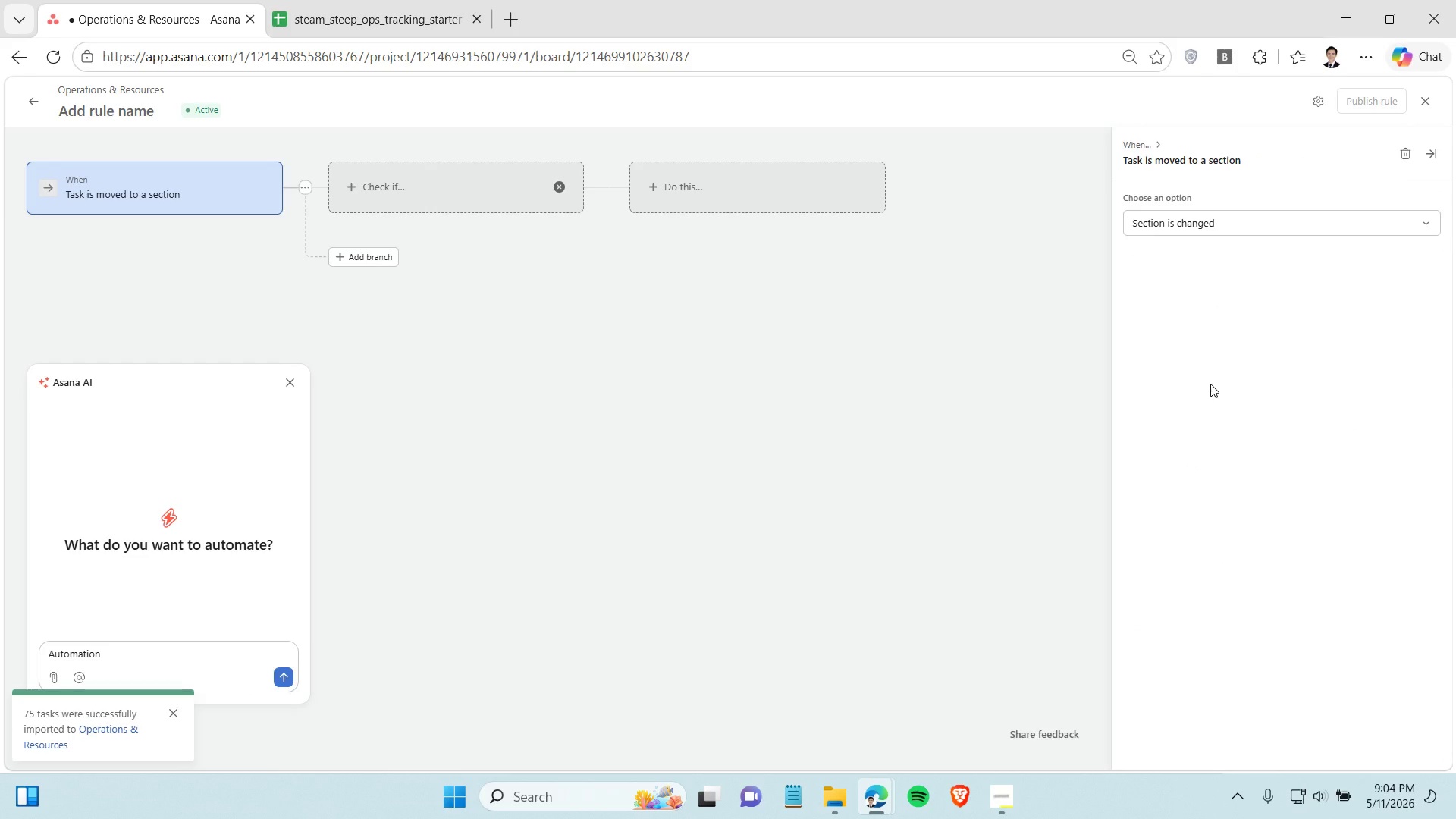 
left_click([423, 180])
 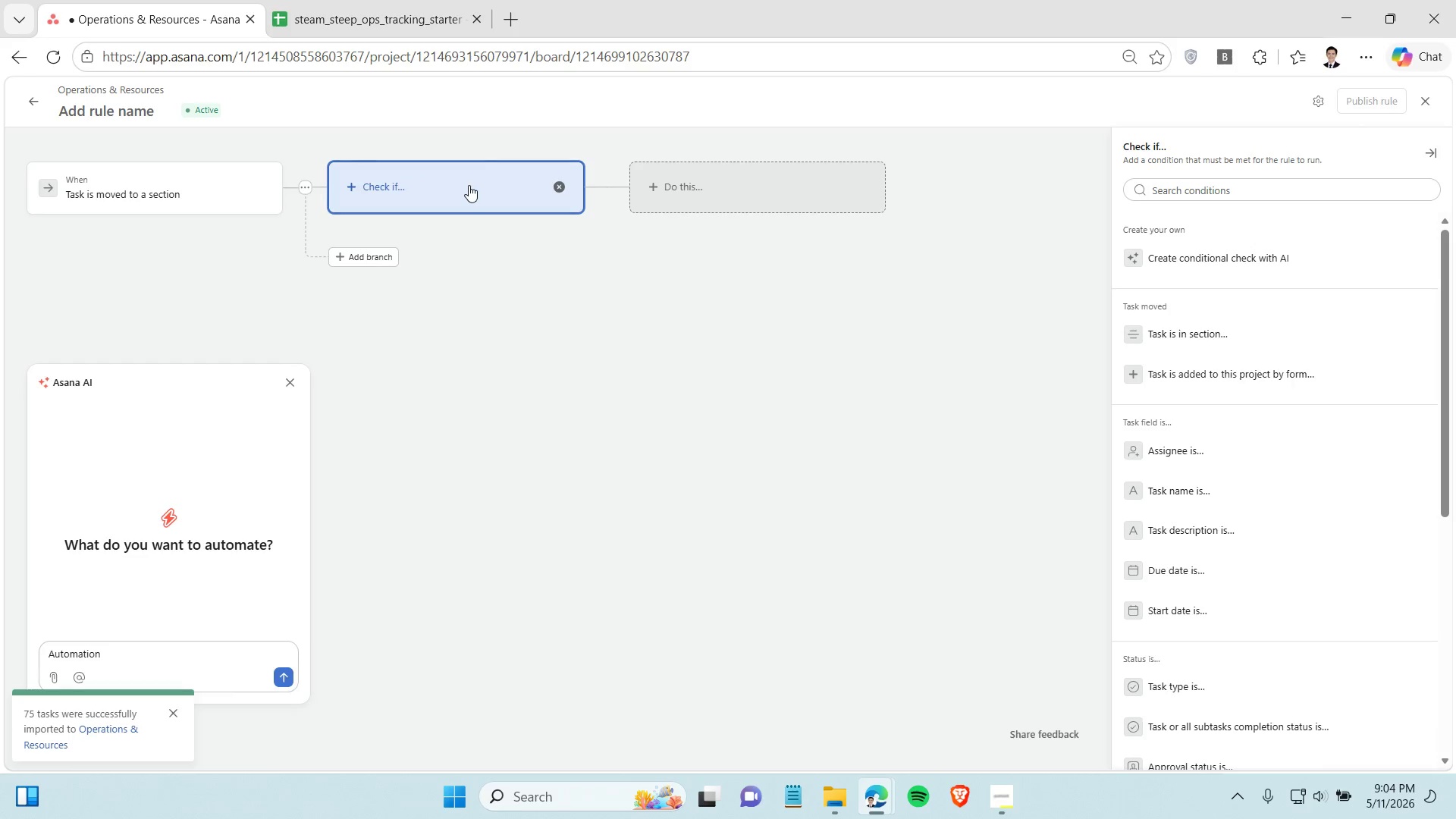 
left_click([469, 185])
 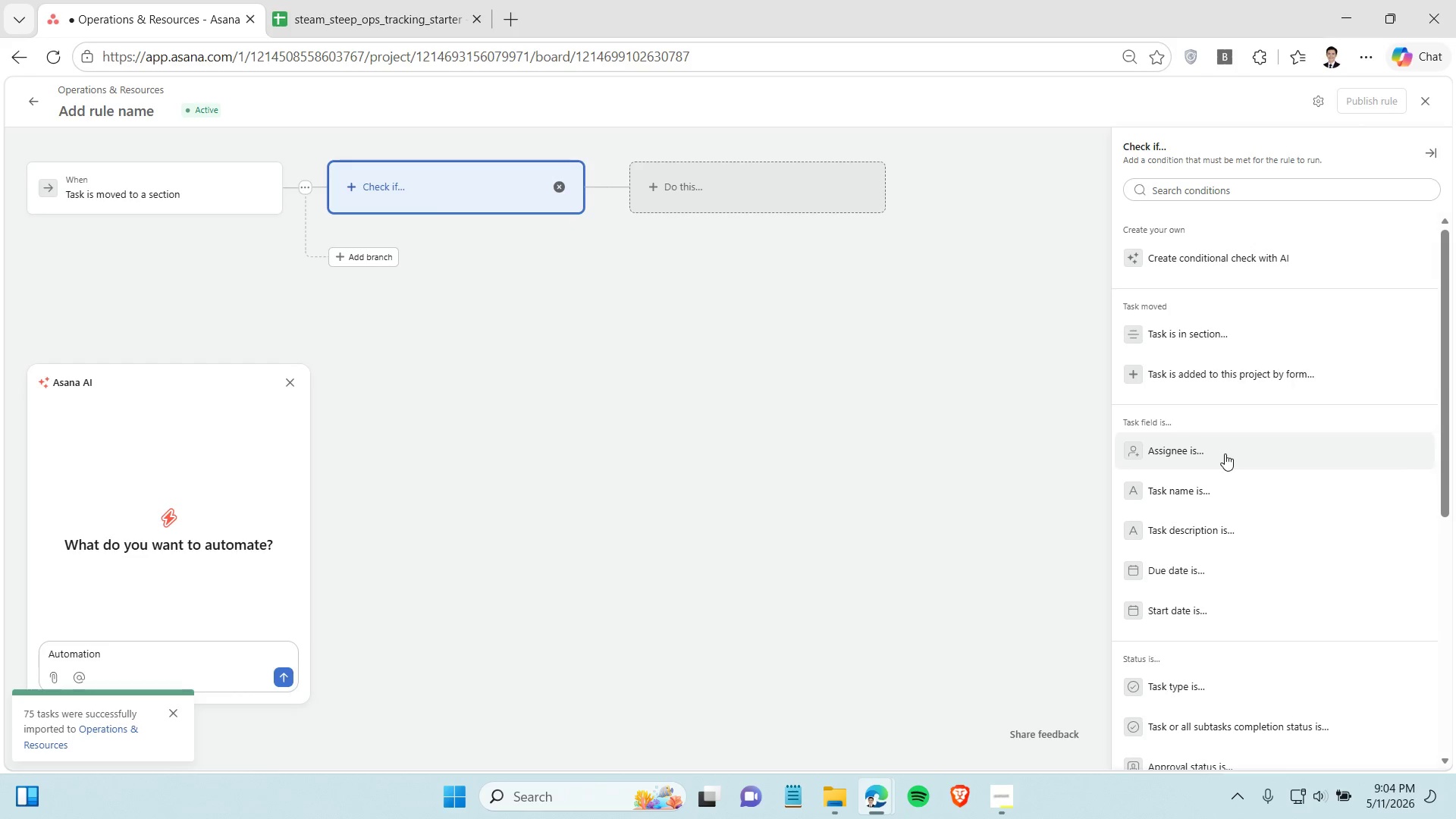 
scroll: coordinate [1225, 453], scroll_direction: down, amount: 3.0
 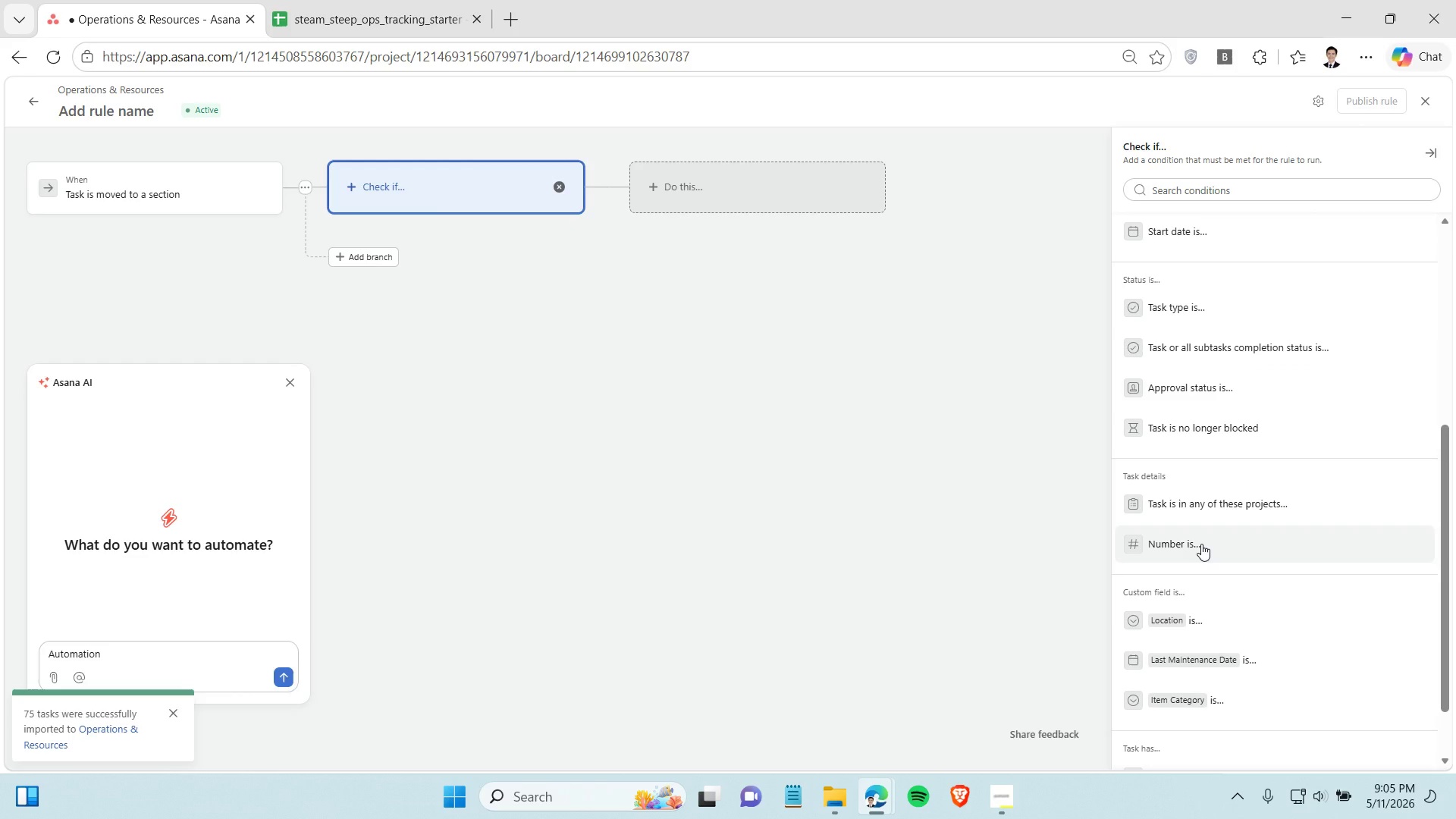 
left_click([1201, 544])
 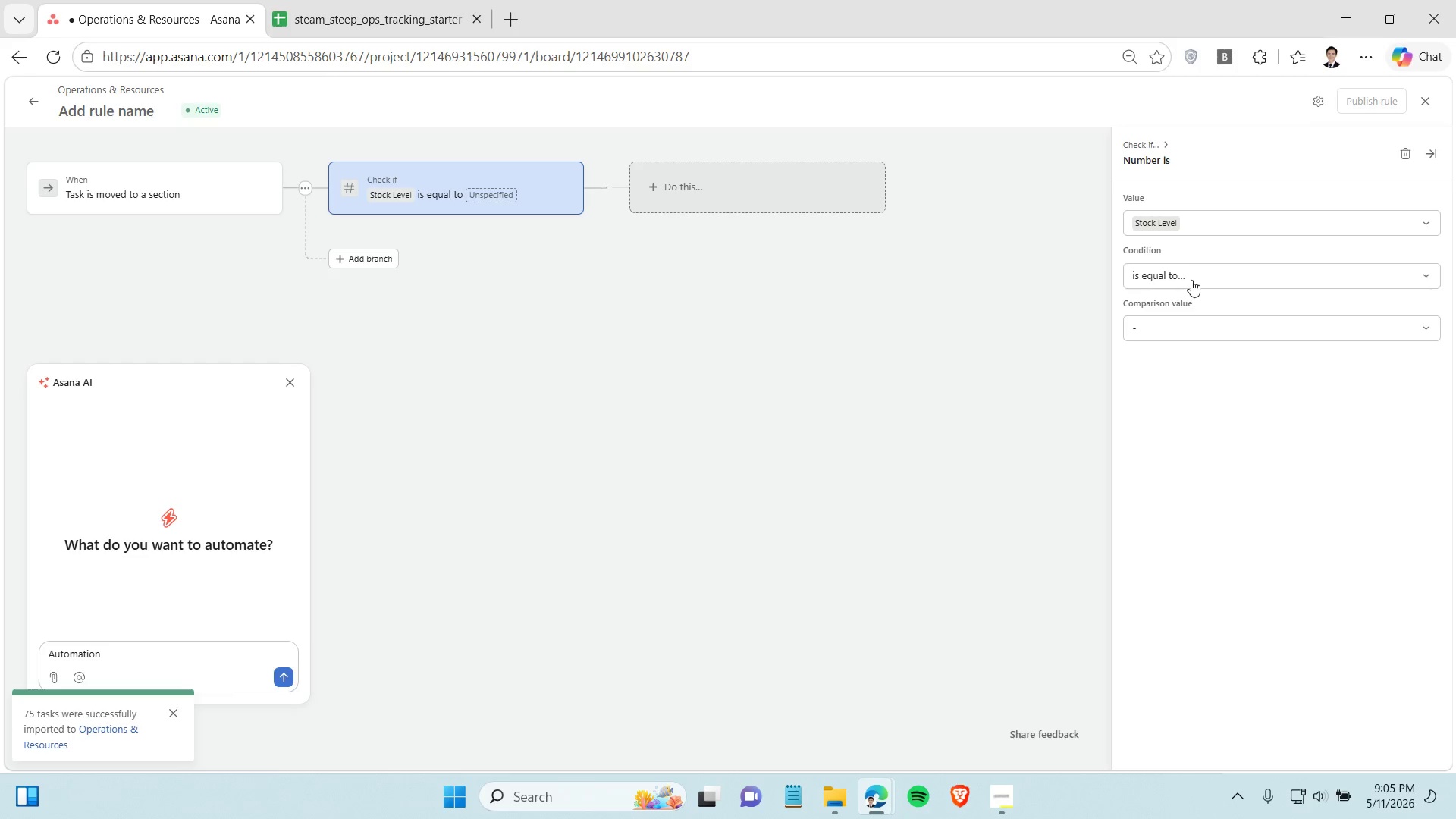 
left_click([1197, 229])
 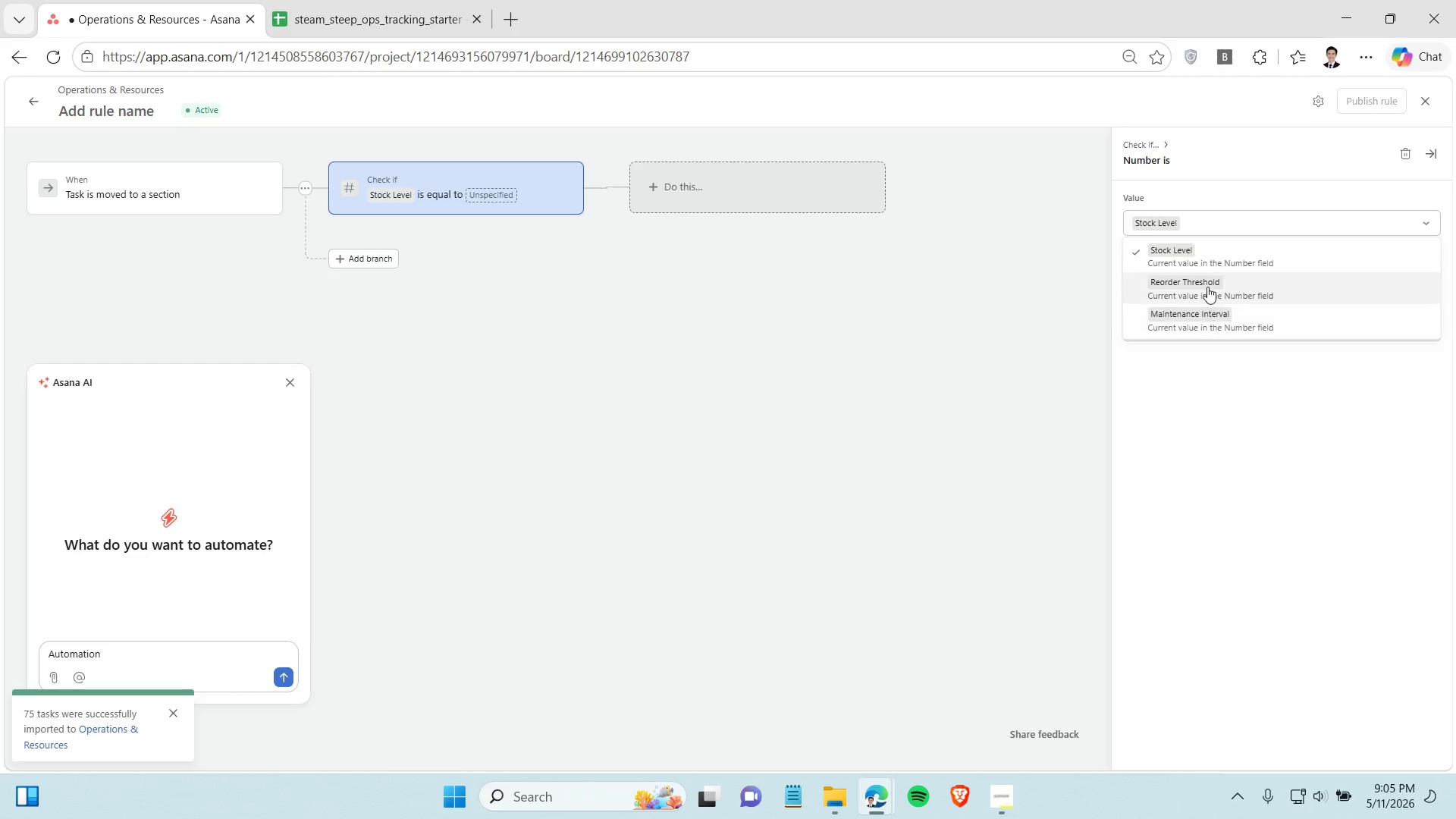 
left_click([1208, 282])
 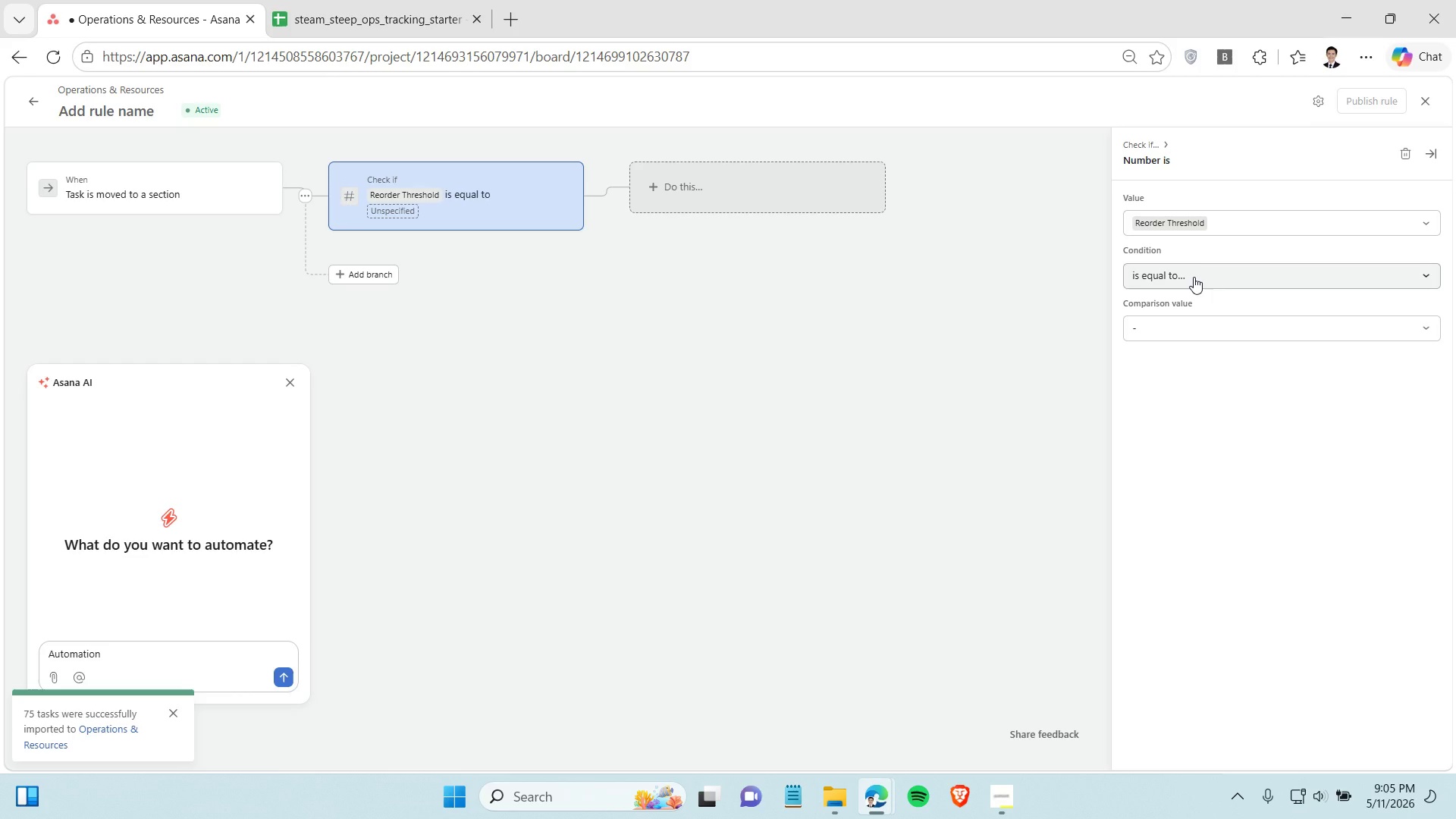 
left_click([1194, 277])
 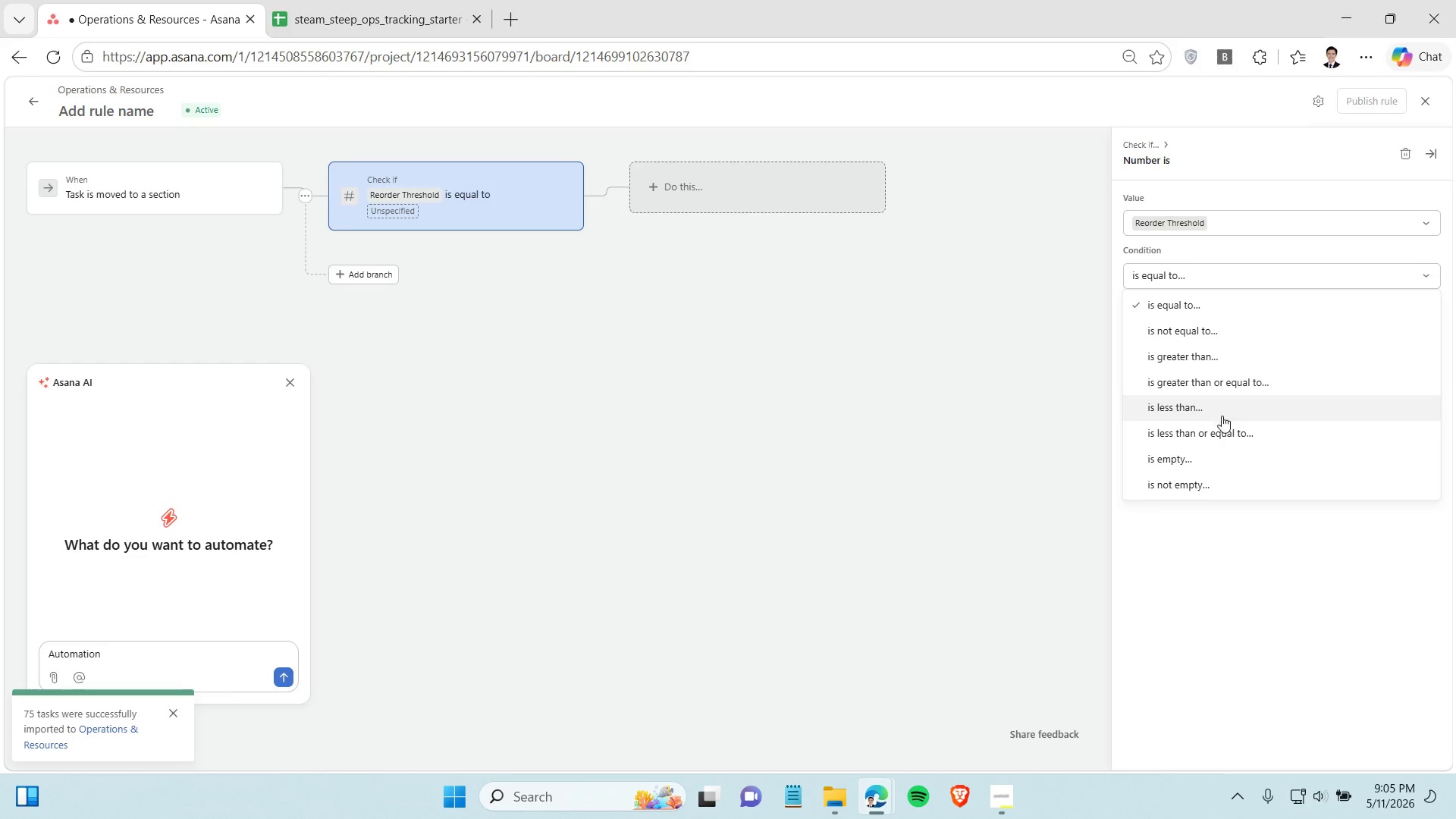 
wait(6.59)
 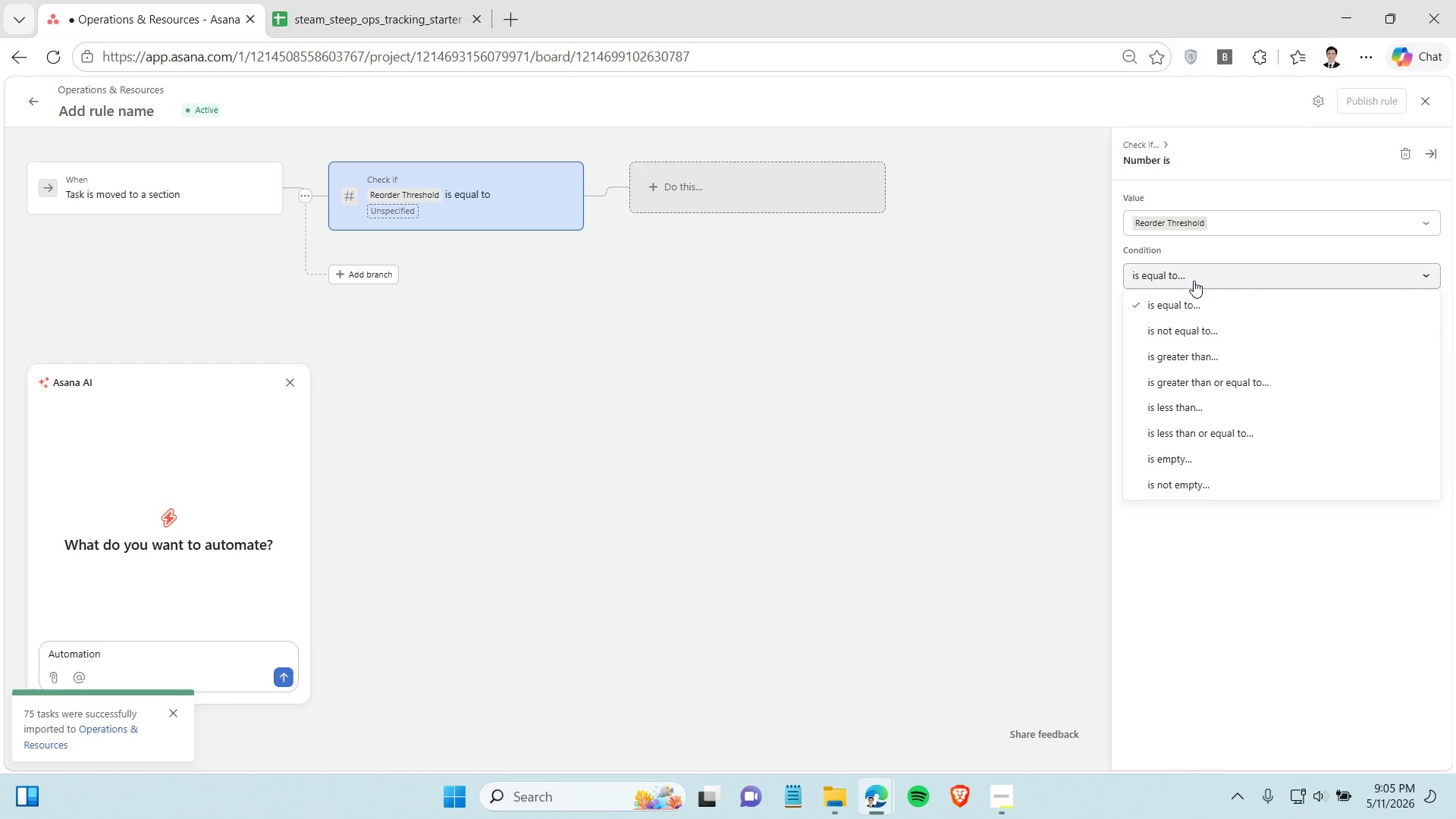 
left_click([1205, 334])
 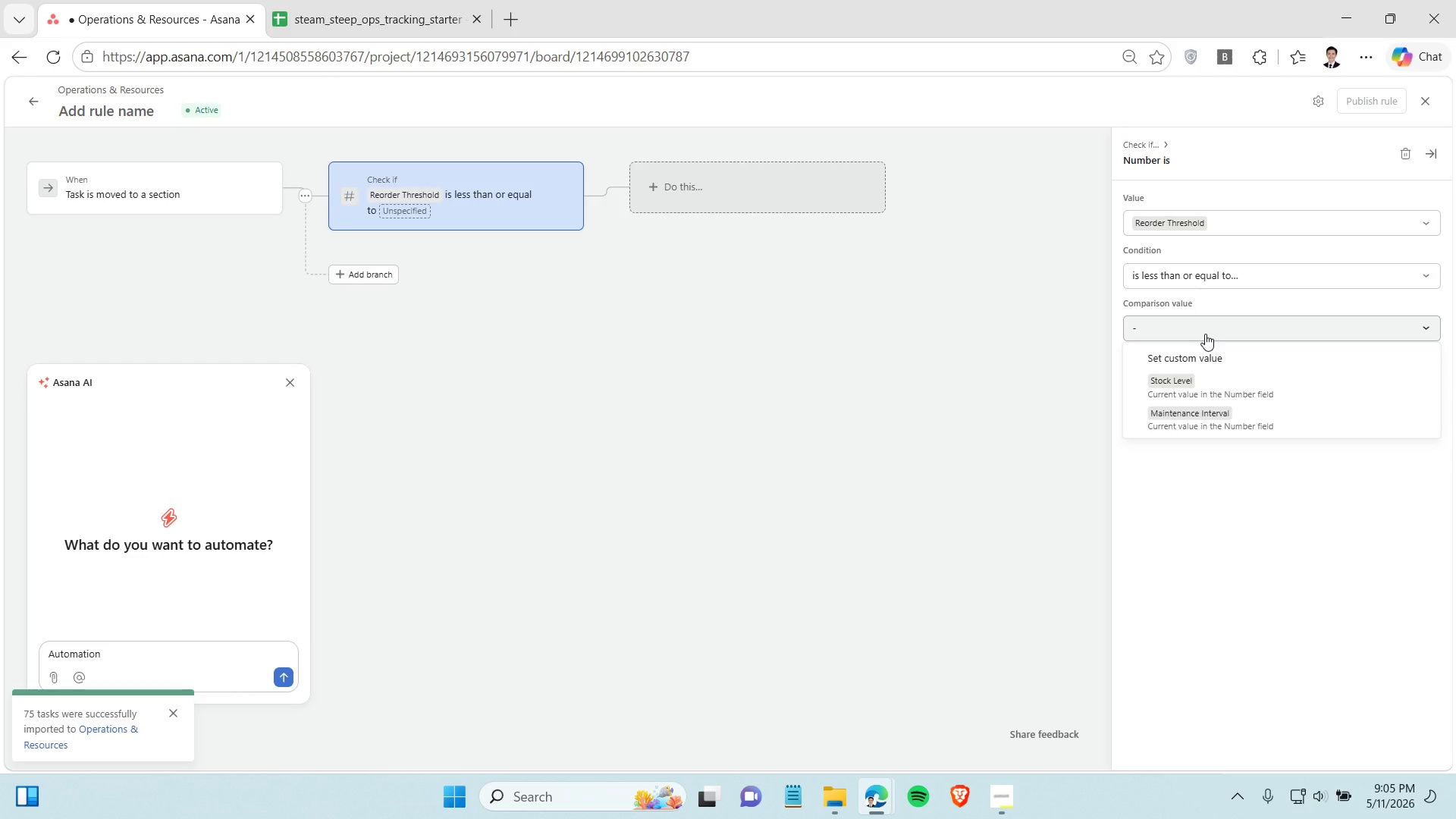 
wait(8.62)
 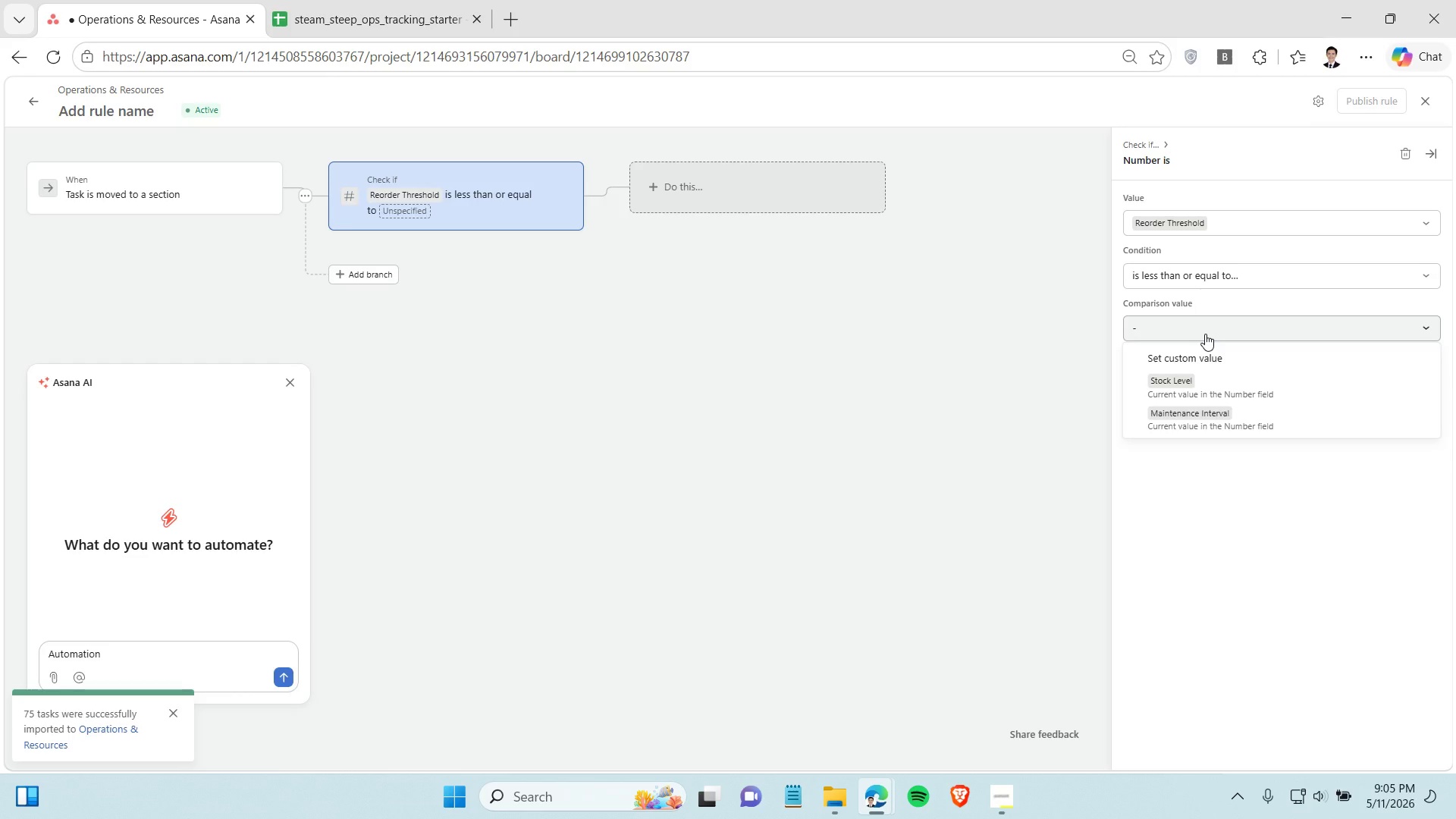 
left_click([1224, 234])
 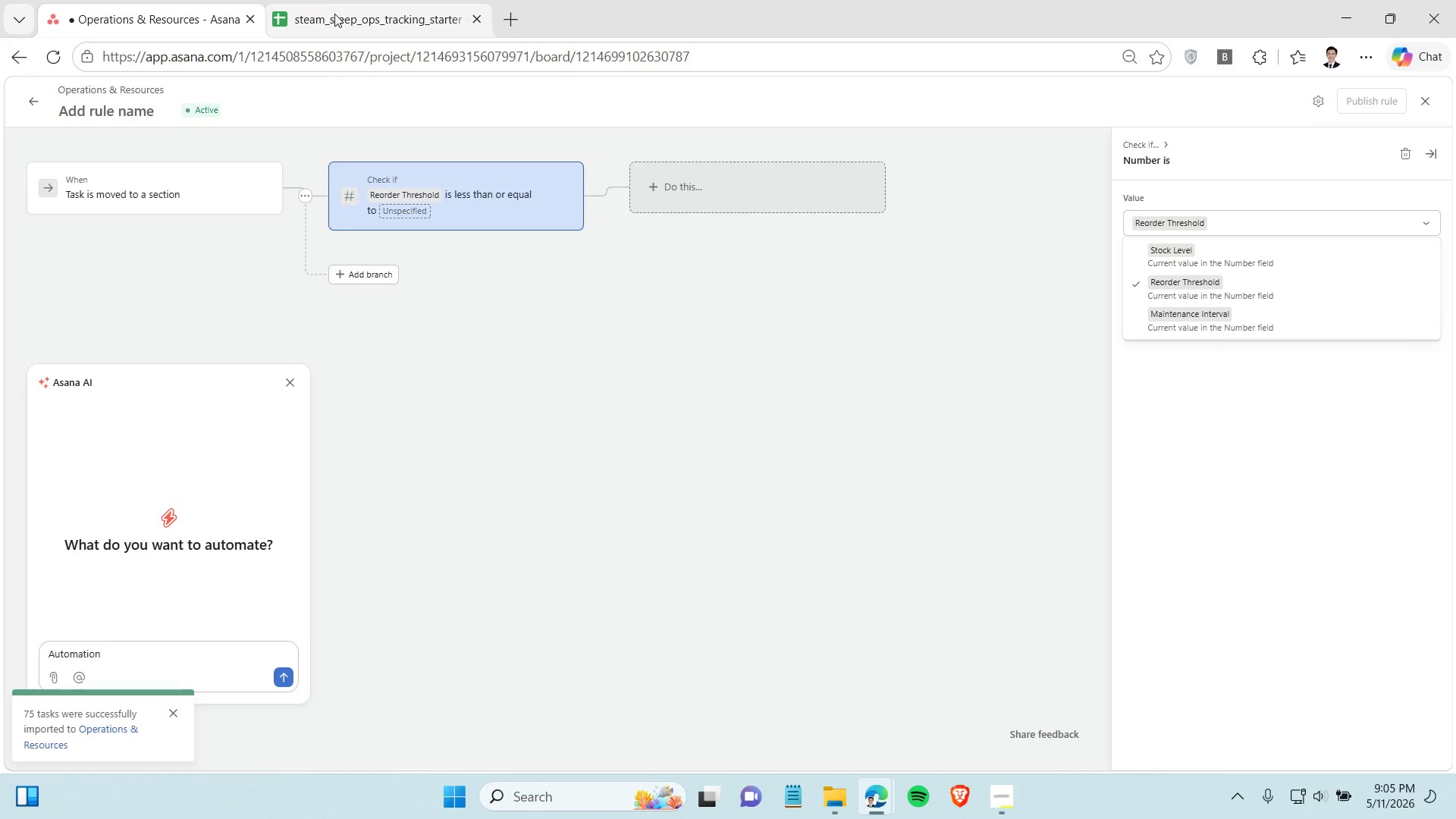 
mouse_move([1187, 245])
 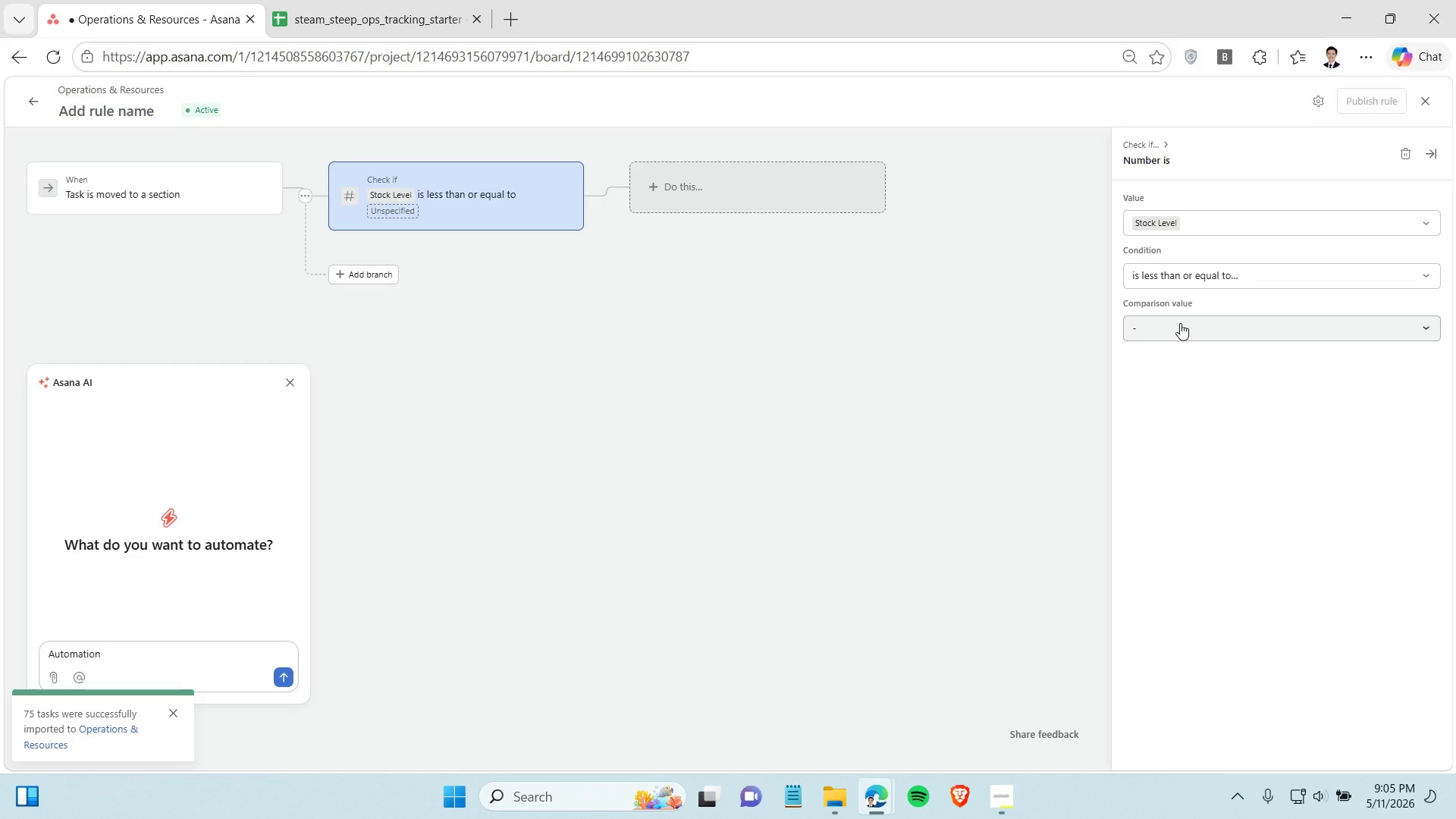 
left_click([1180, 323])
 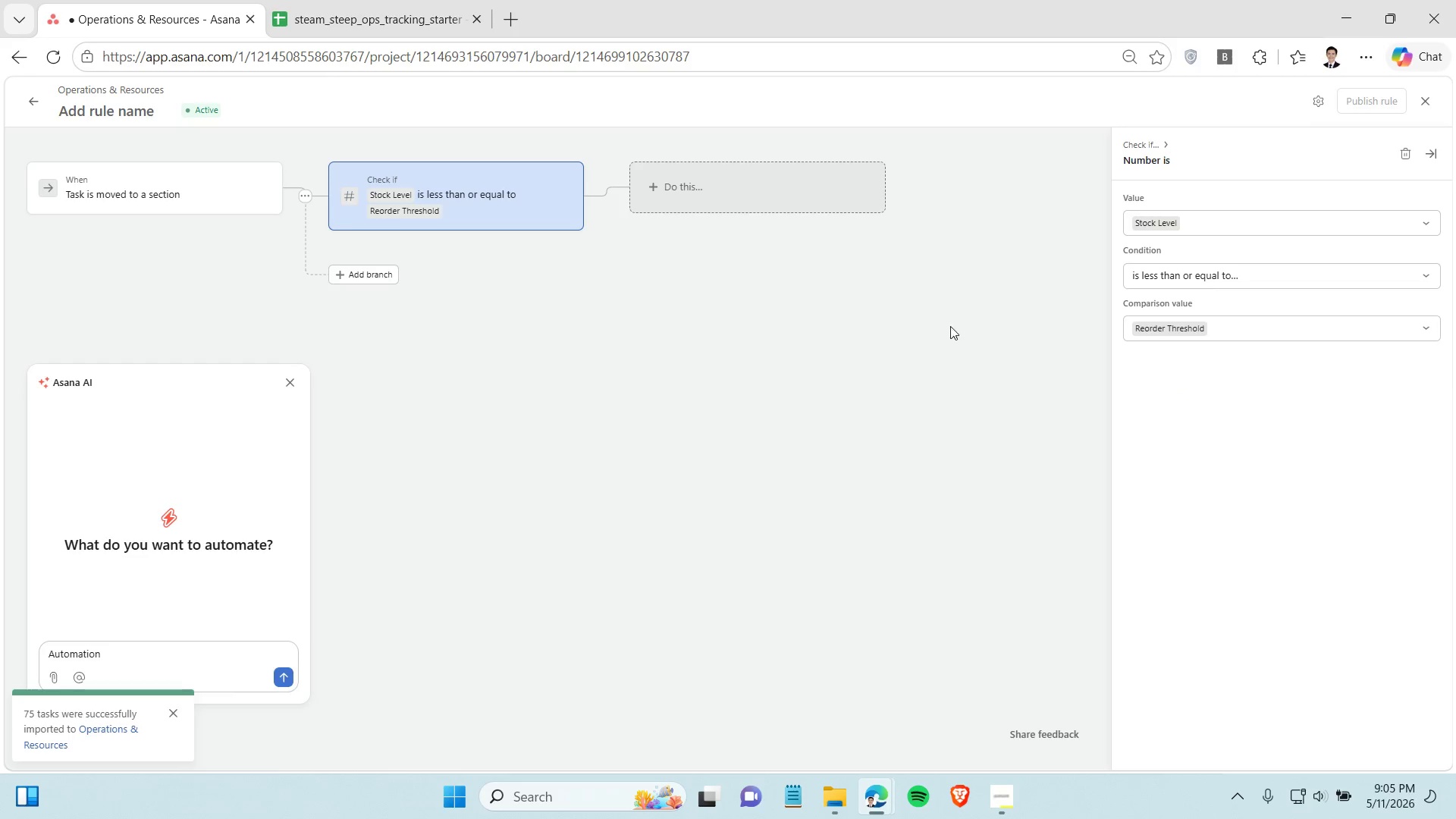 
left_click([789, 194])
 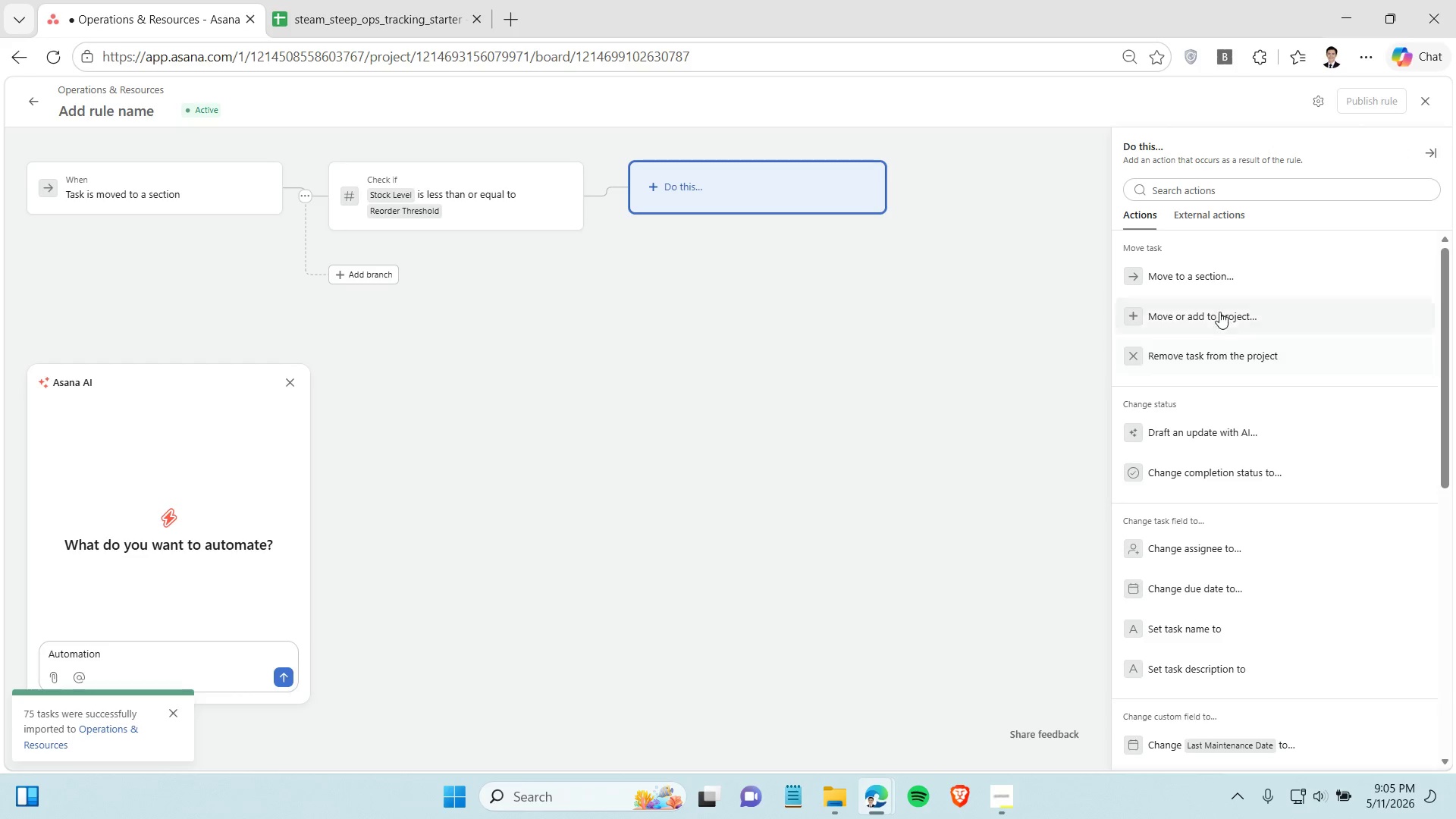 
left_click([1216, 284])
 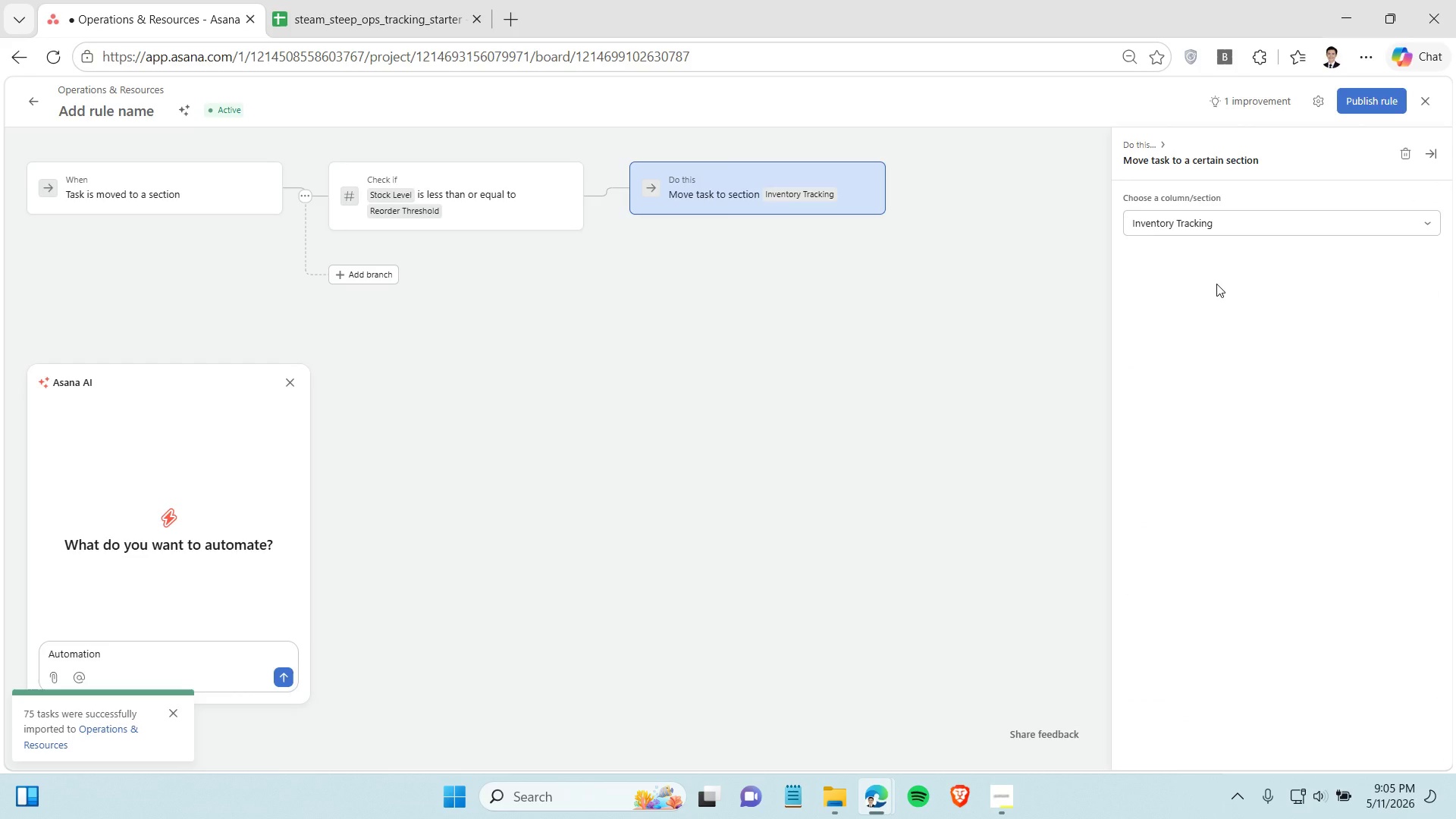 
wait(13.62)
 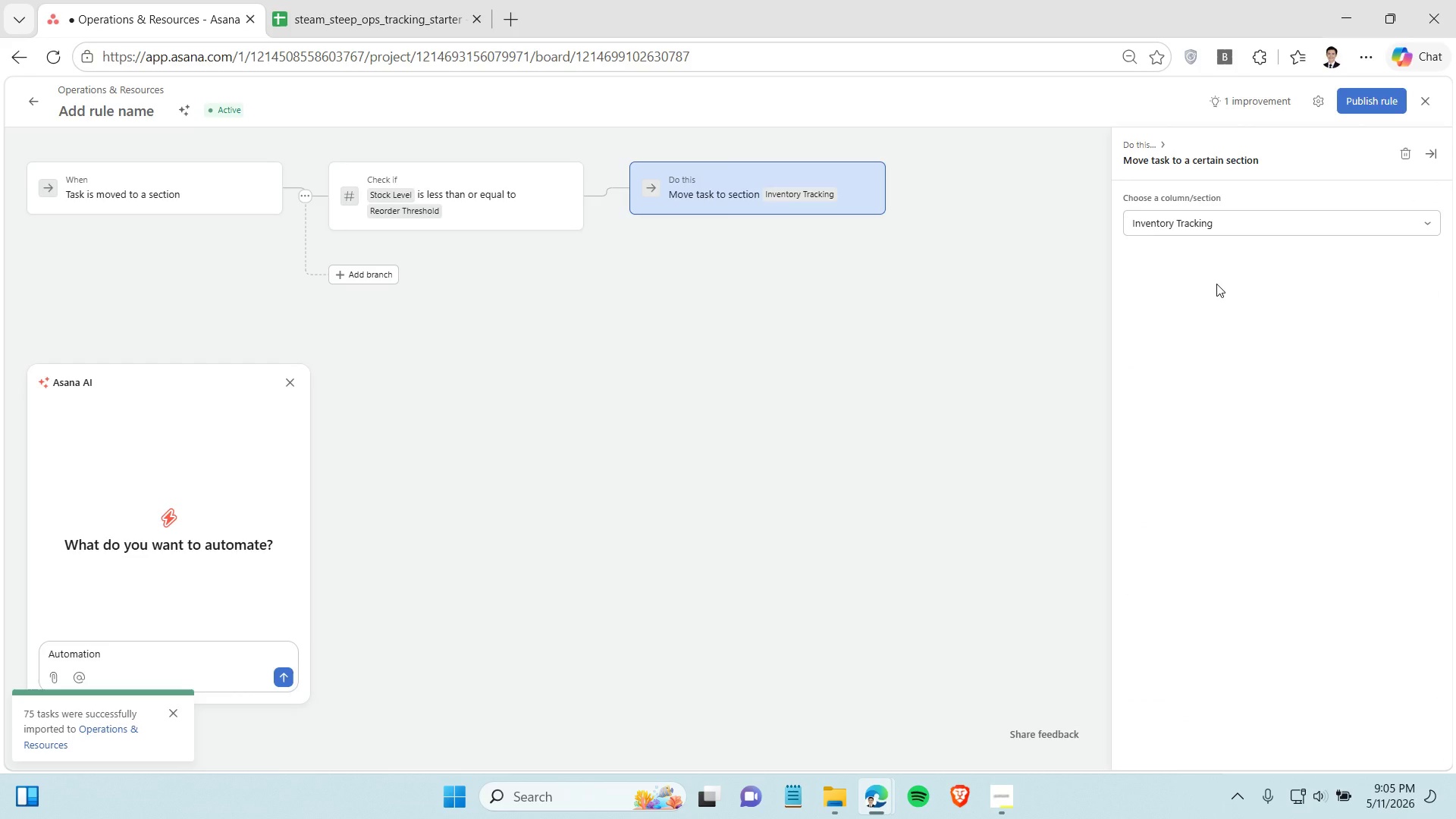 
left_click([1196, 326])
 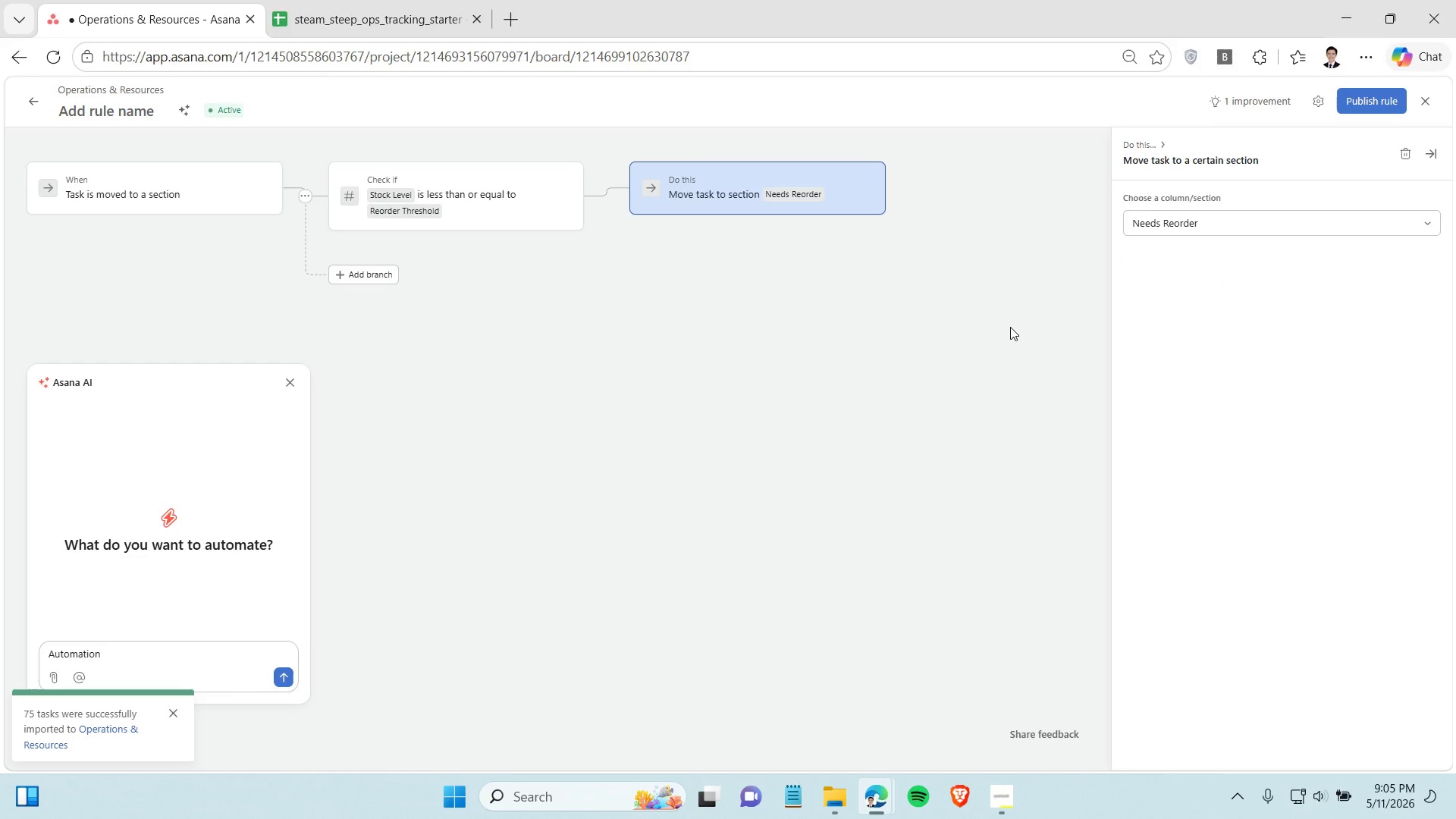 
left_click([1010, 327])